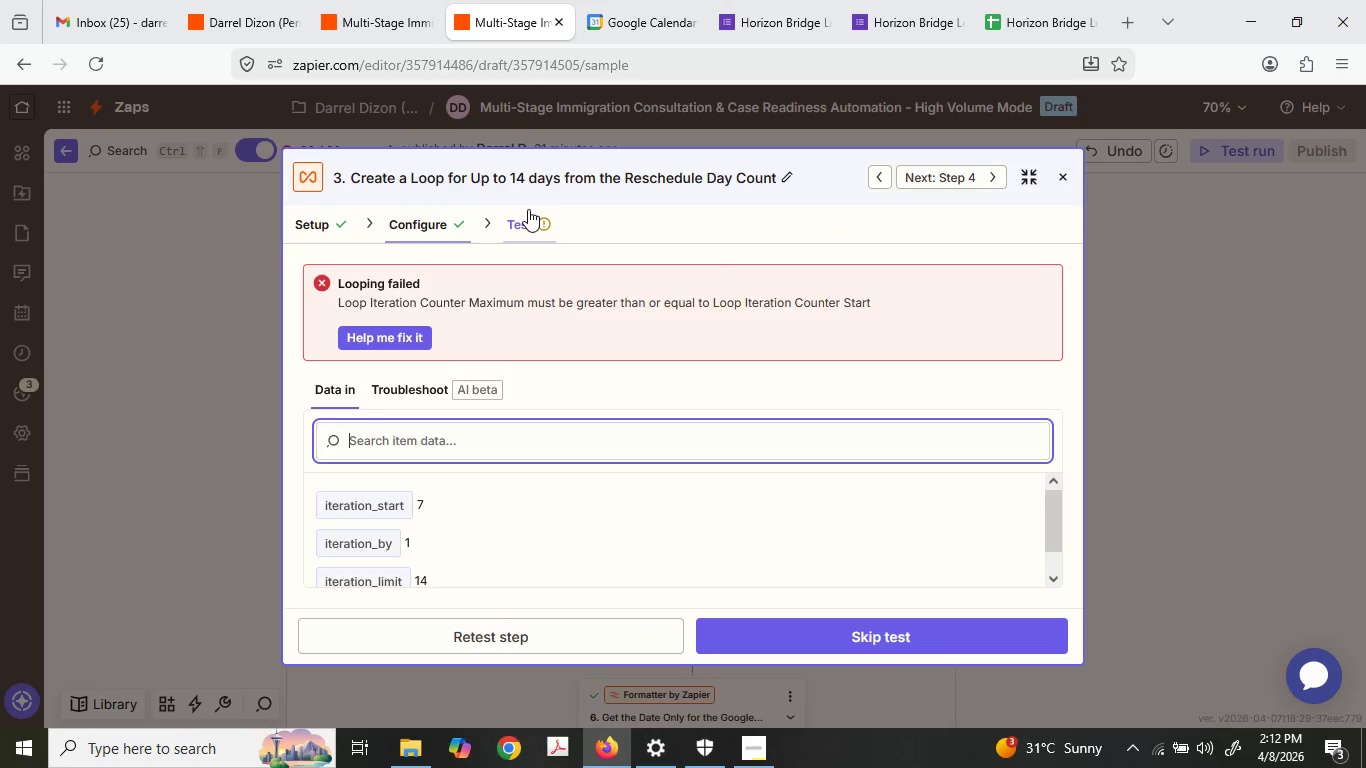 
left_click([409, 396])
 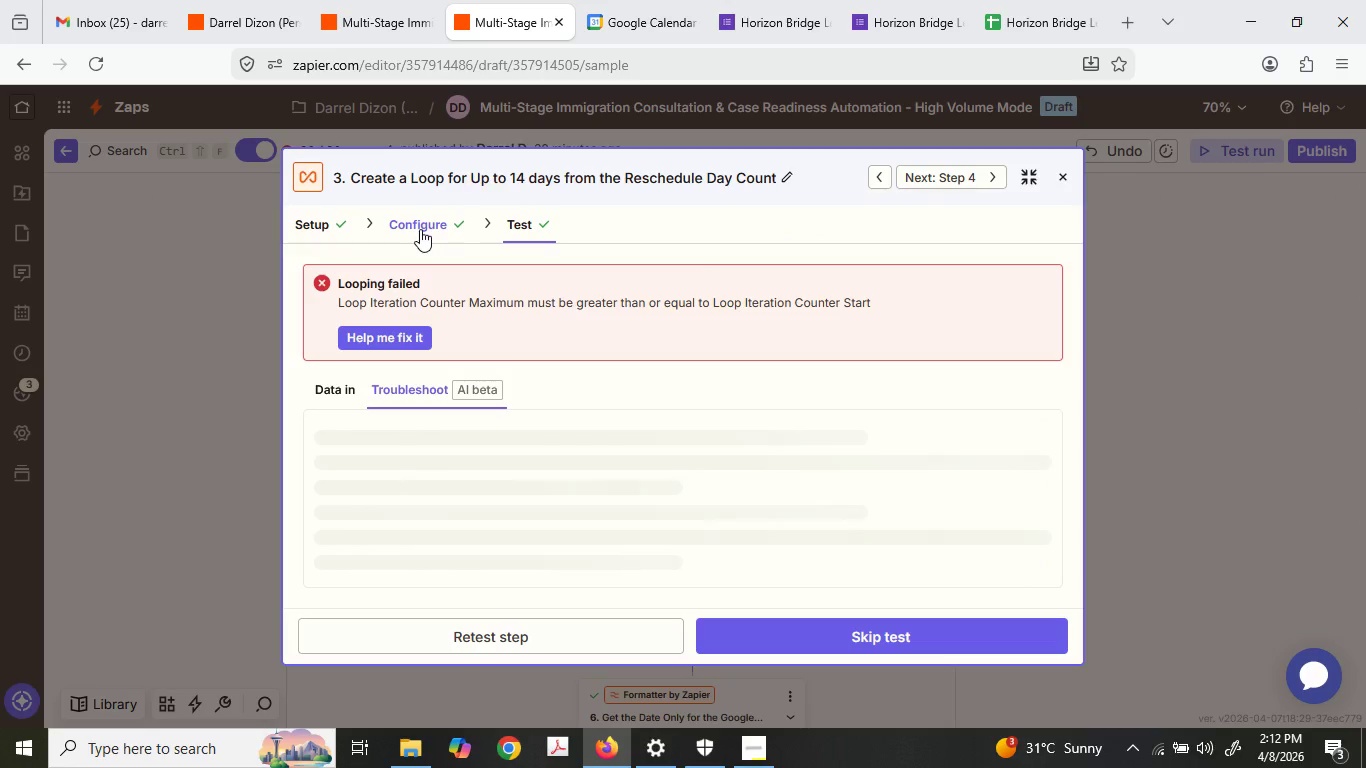 
scroll: coordinate [462, 574], scroll_direction: down, amount: 1.0
 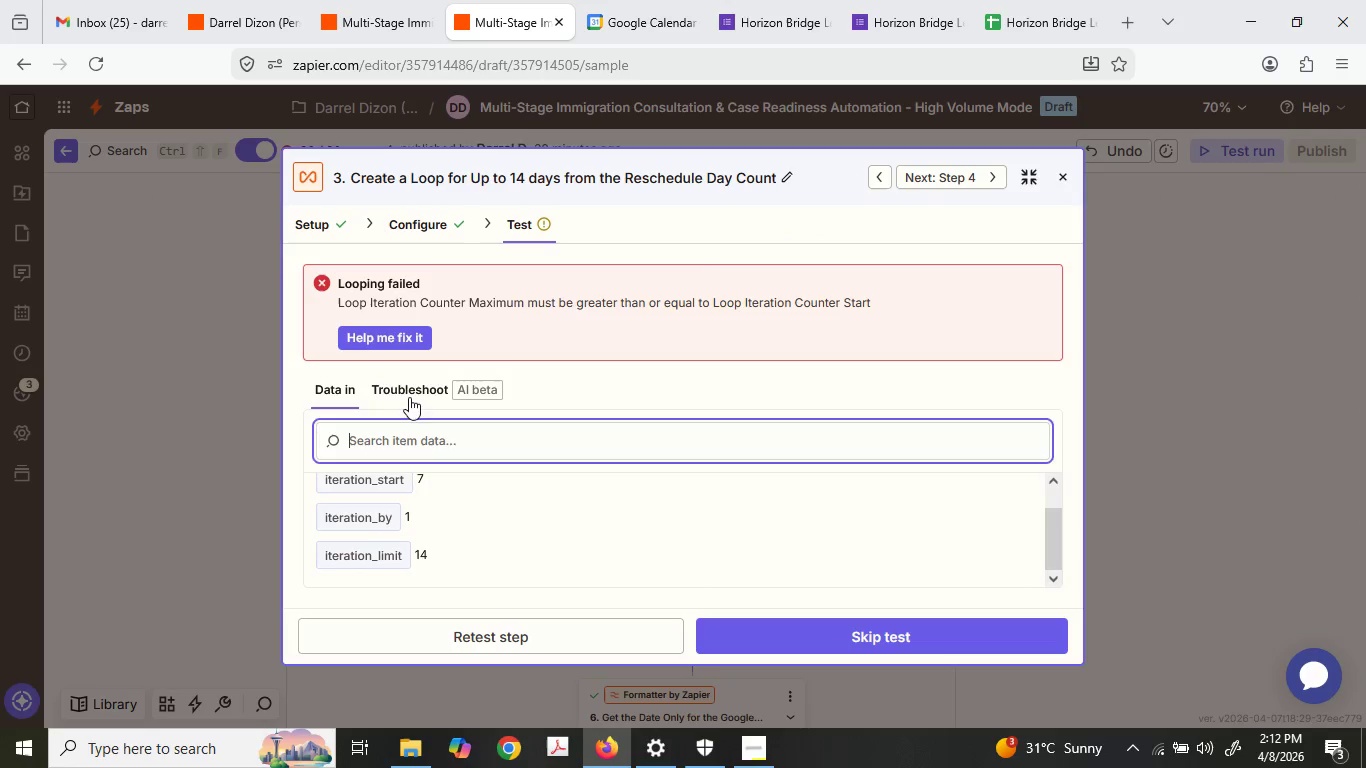 
double_click([427, 226])
 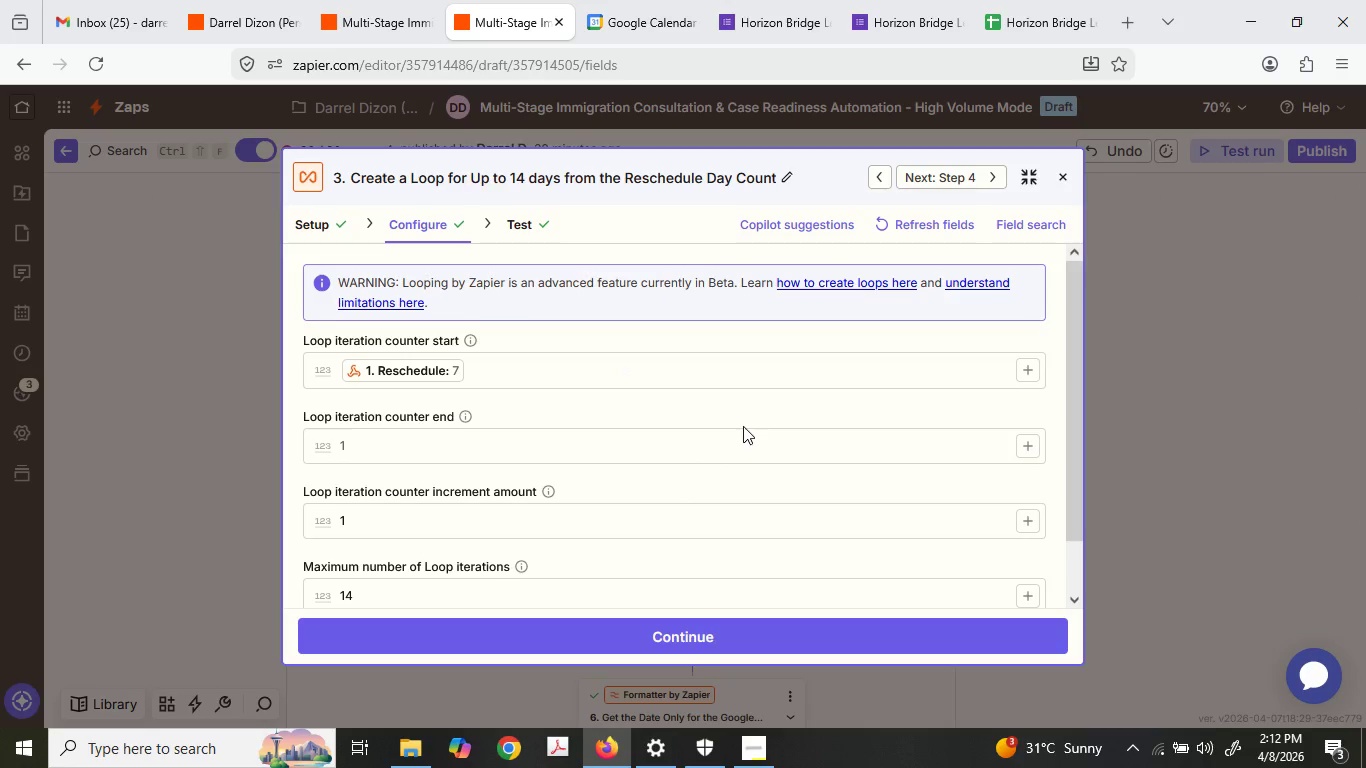 
double_click([455, 408])
 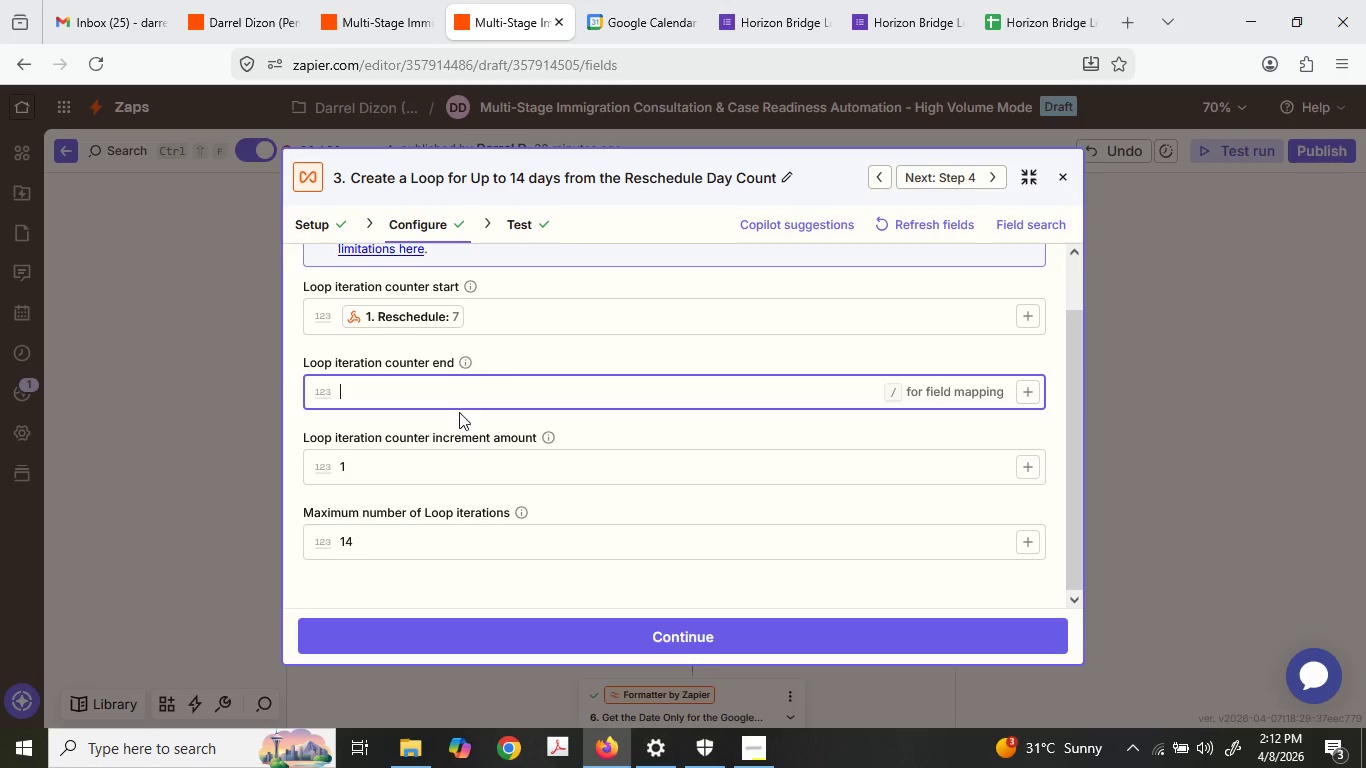 
scroll: coordinate [727, 396], scroll_direction: down, amount: 1.0
 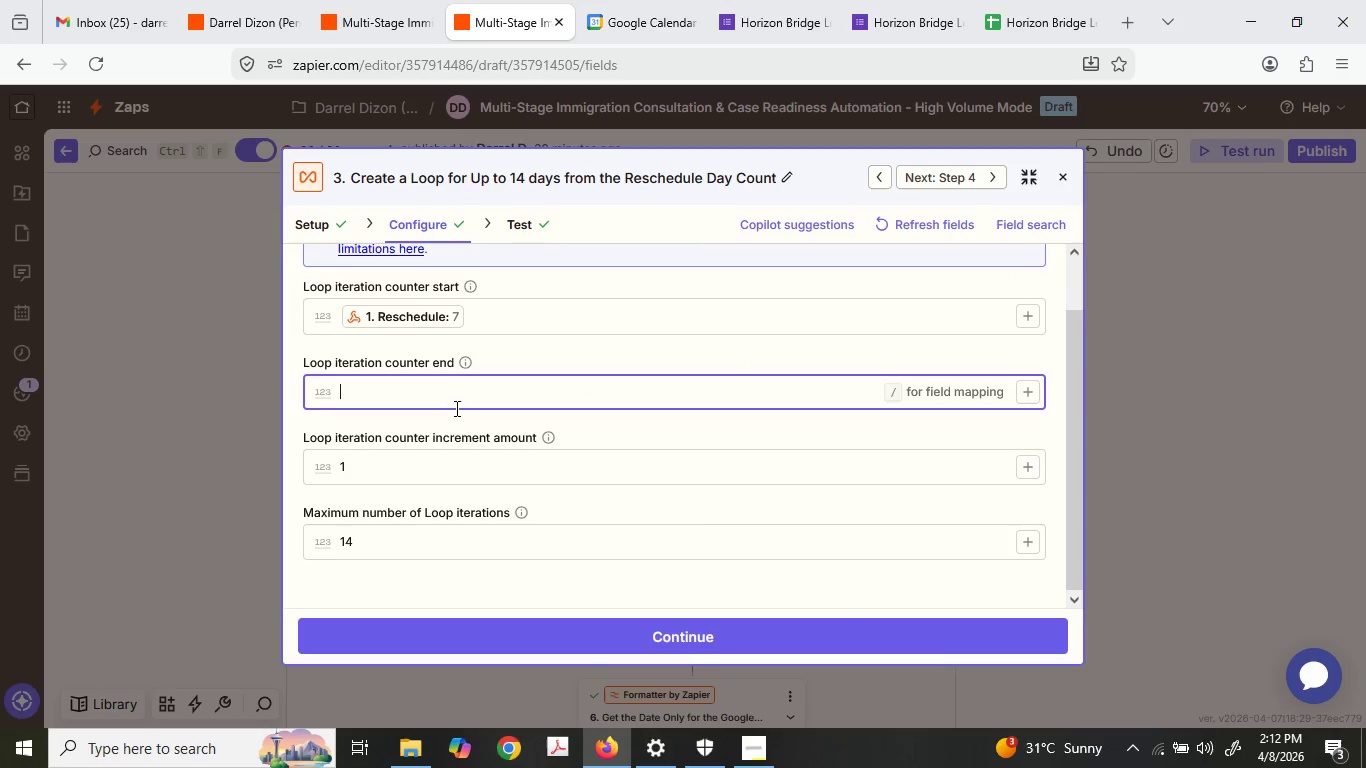 
left_click([519, 515])
 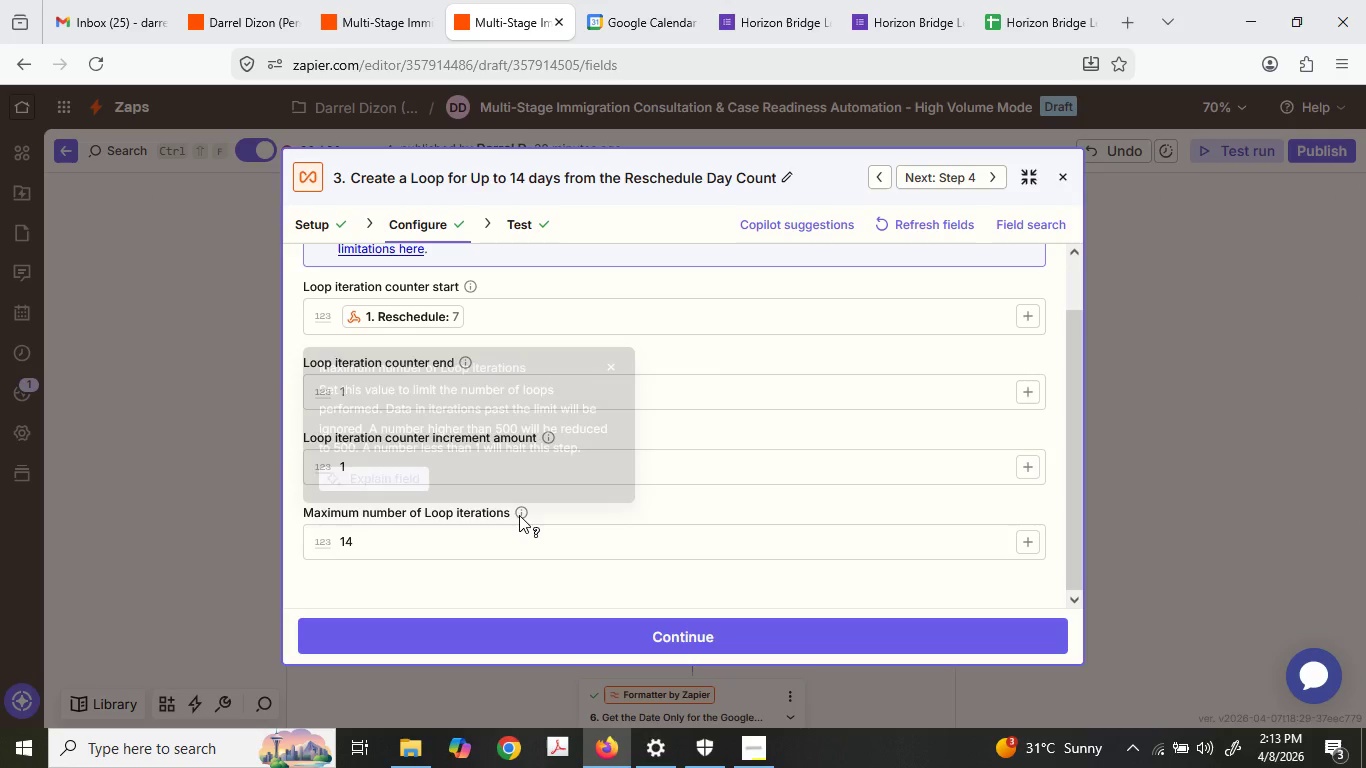 
mouse_move([511, 492])
 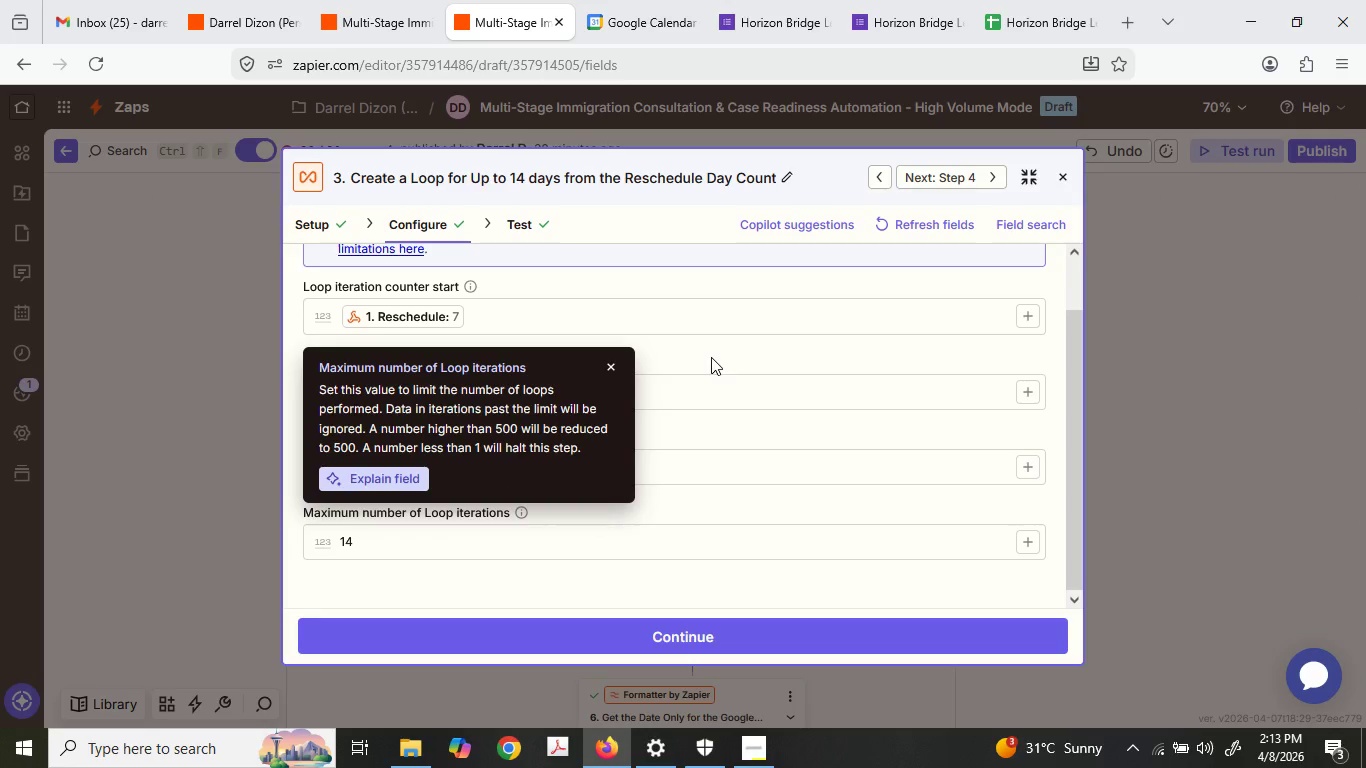 
left_click([711, 356])
 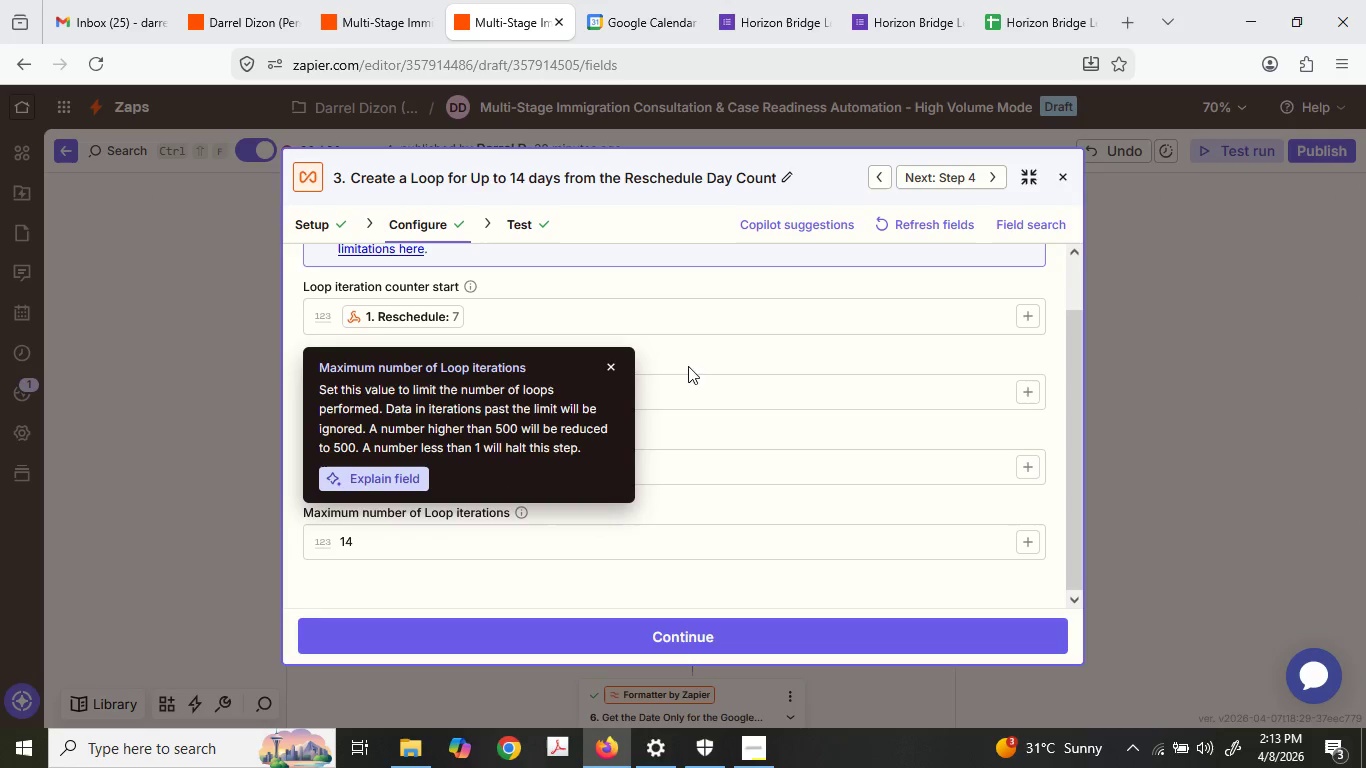 
left_click([700, 389])
 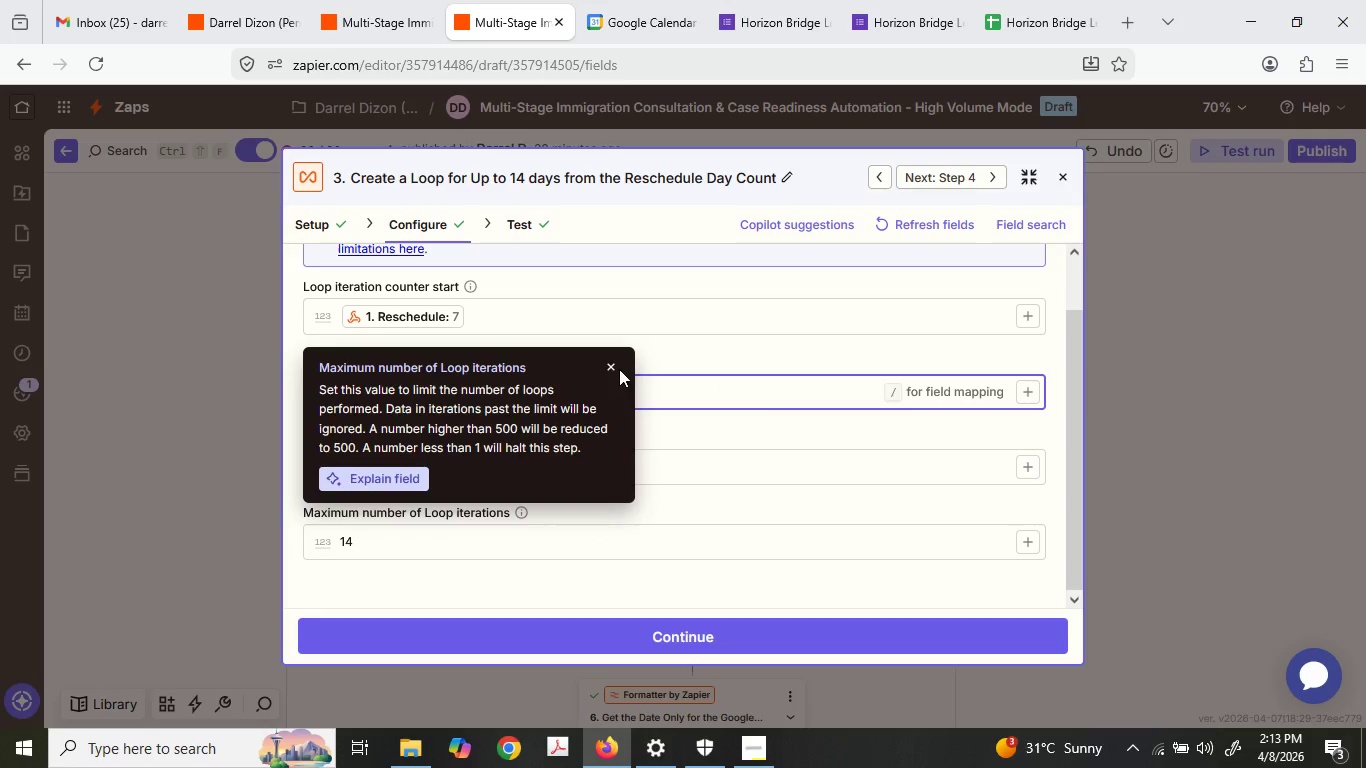 
left_click([618, 367])
 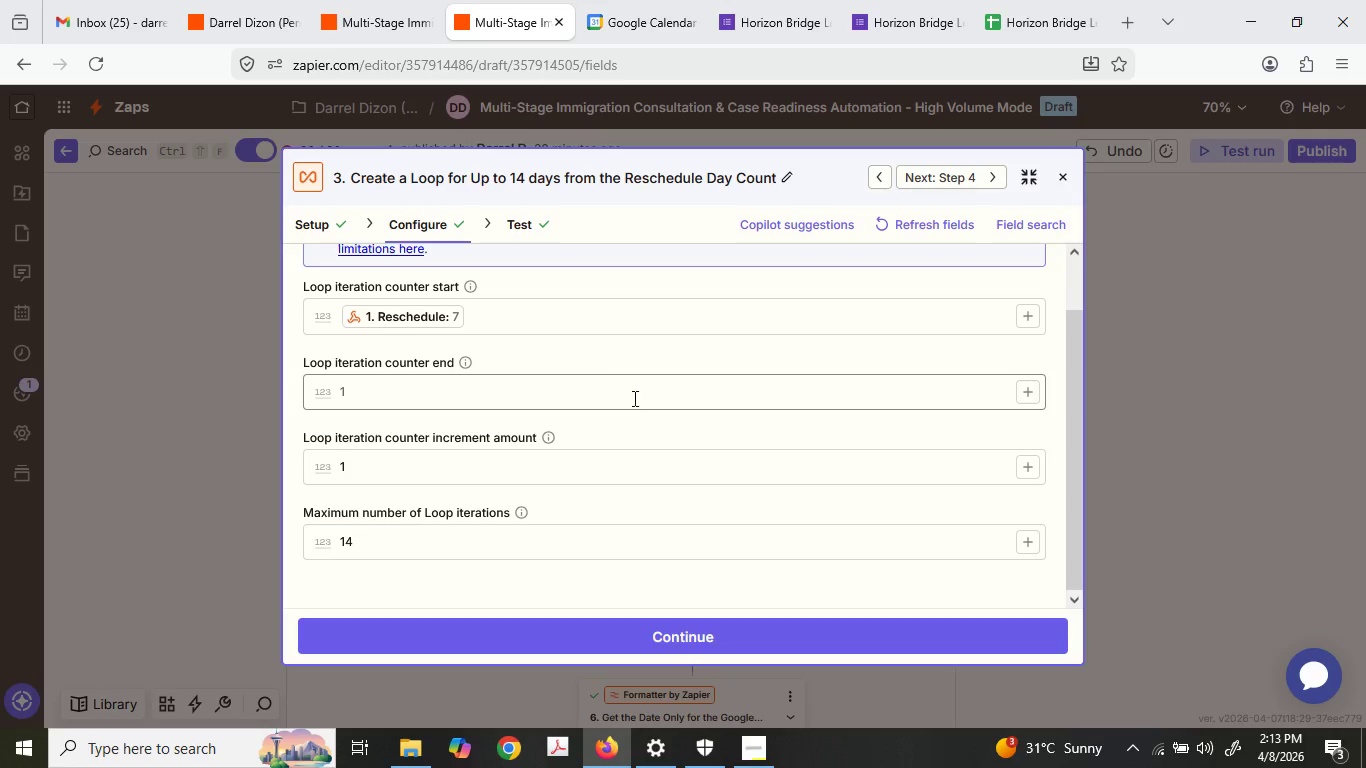 
left_click([633, 398])
 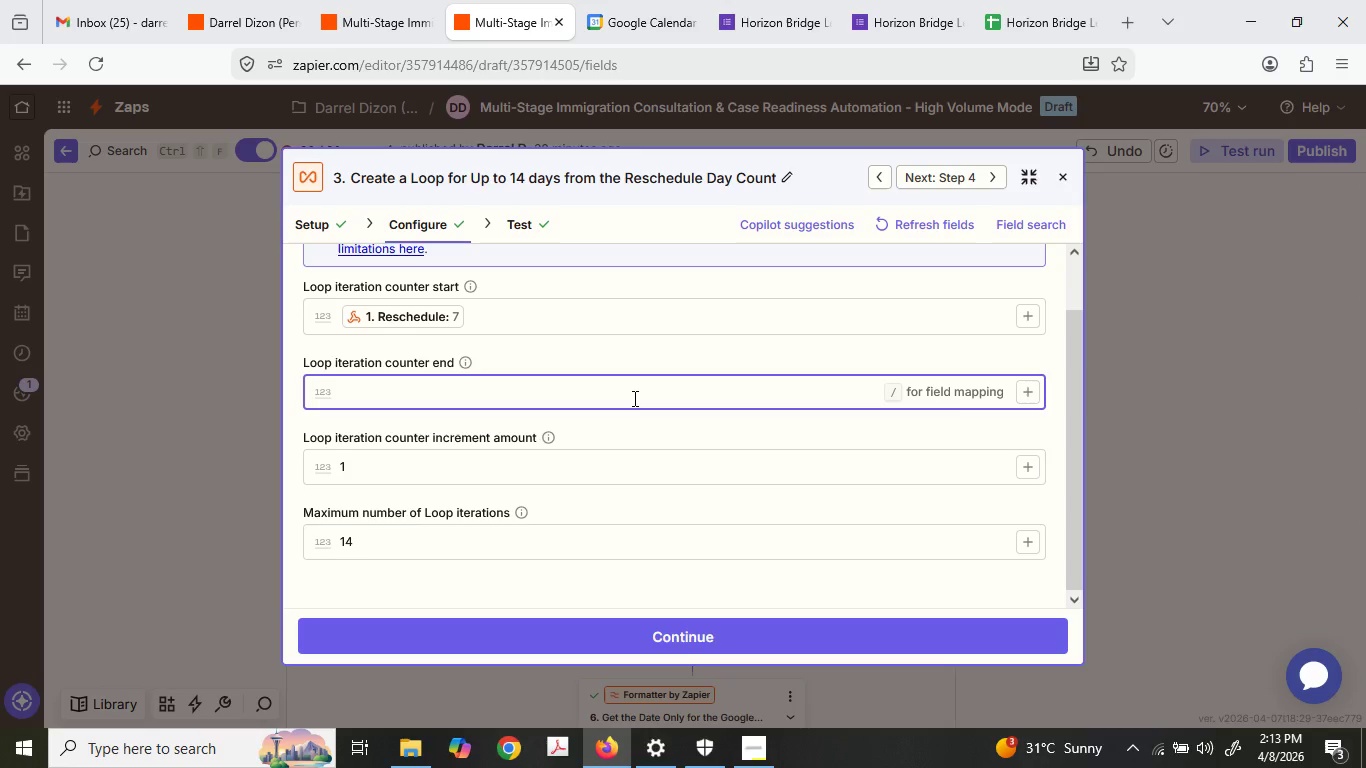 
key(Numpad1)
 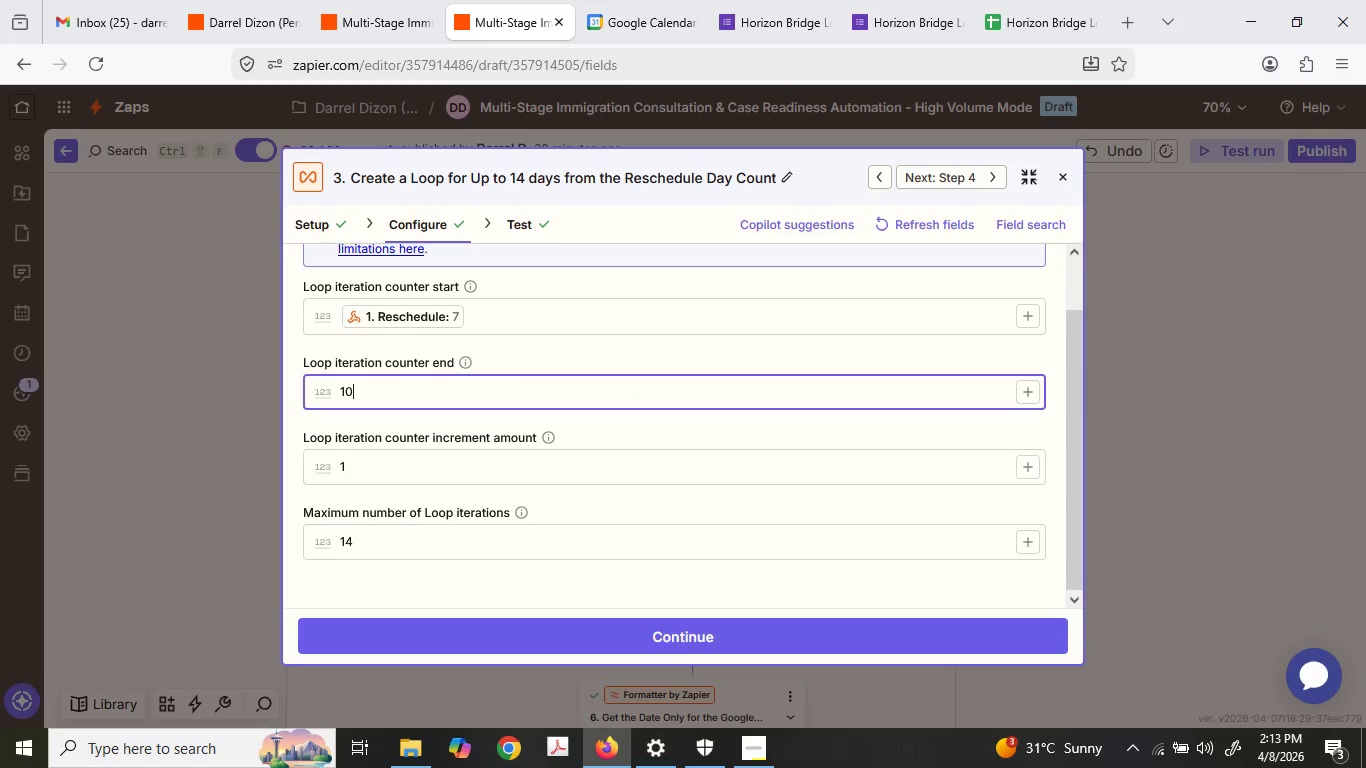 
key(Numpad0)
 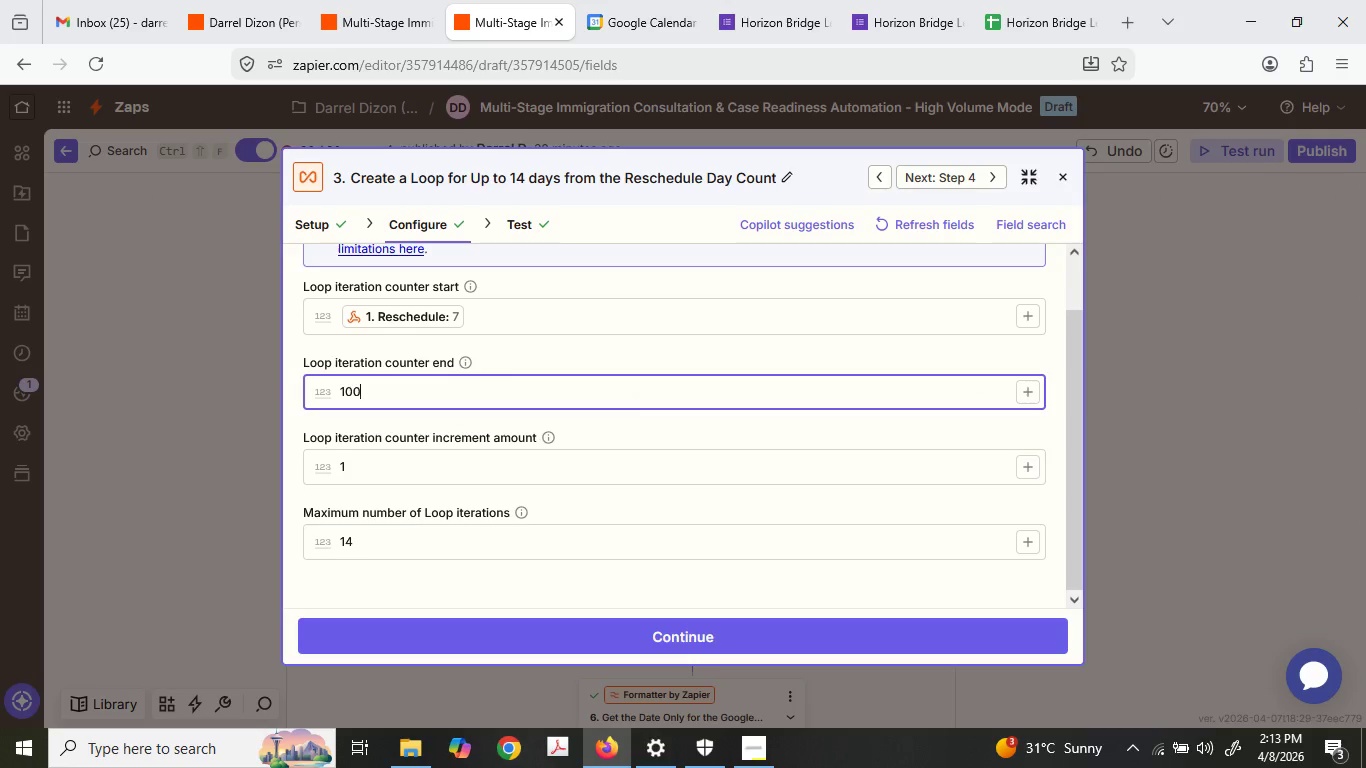 
key(Numpad0)
 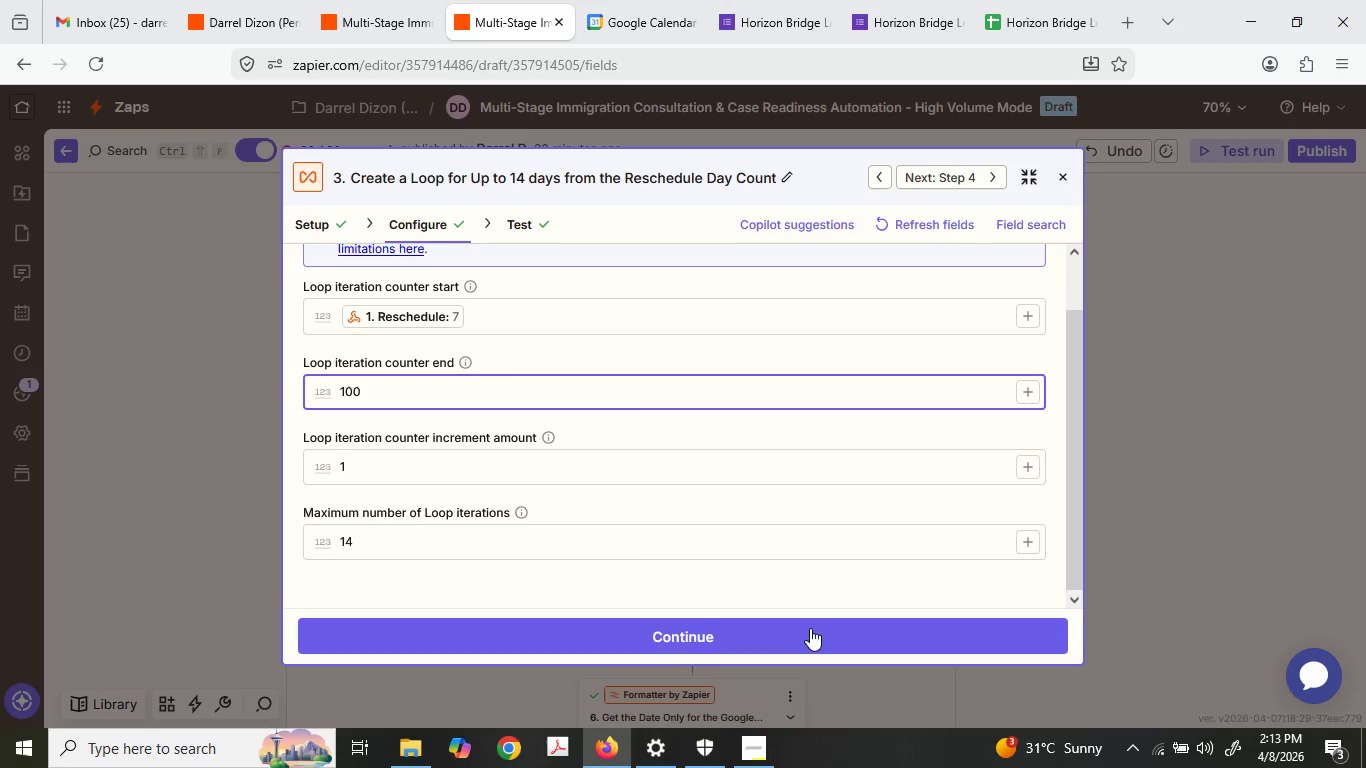 
left_click([810, 628])
 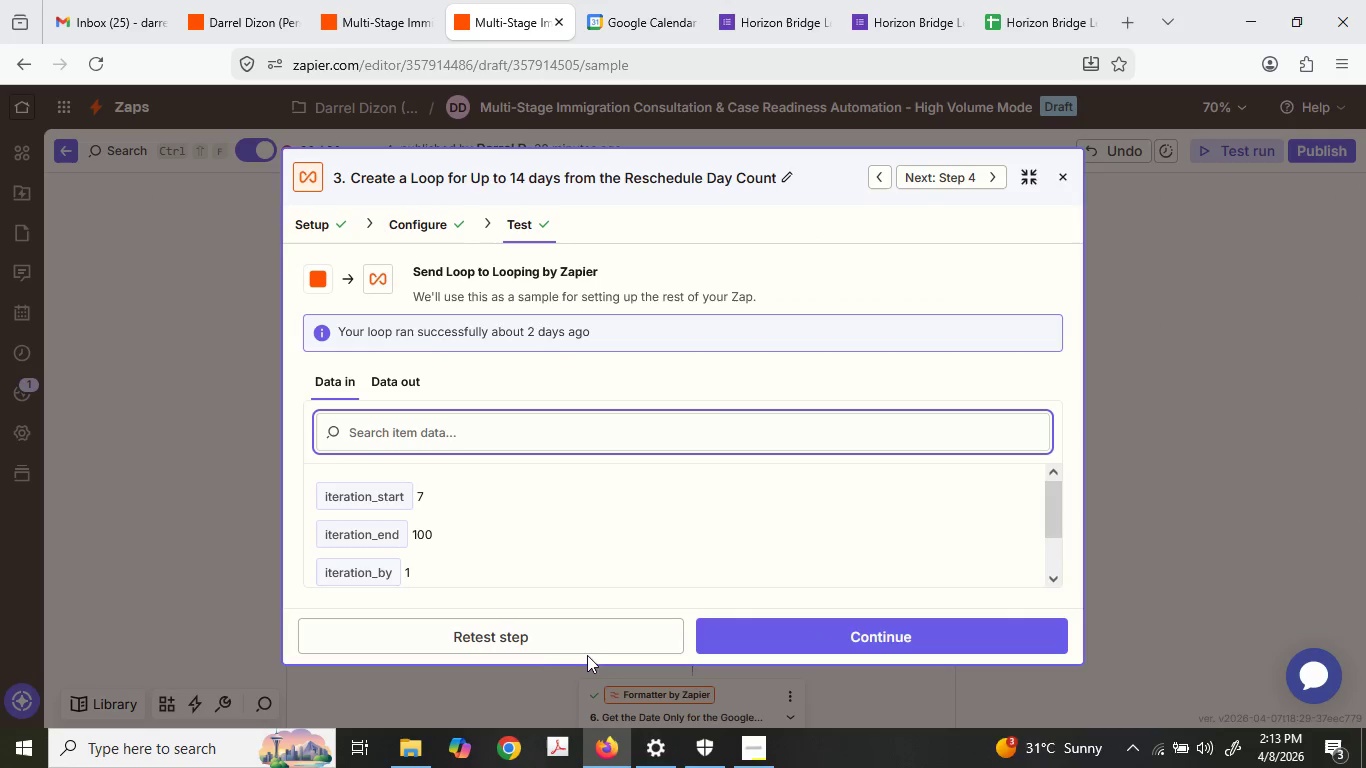 
left_click([536, 641])
 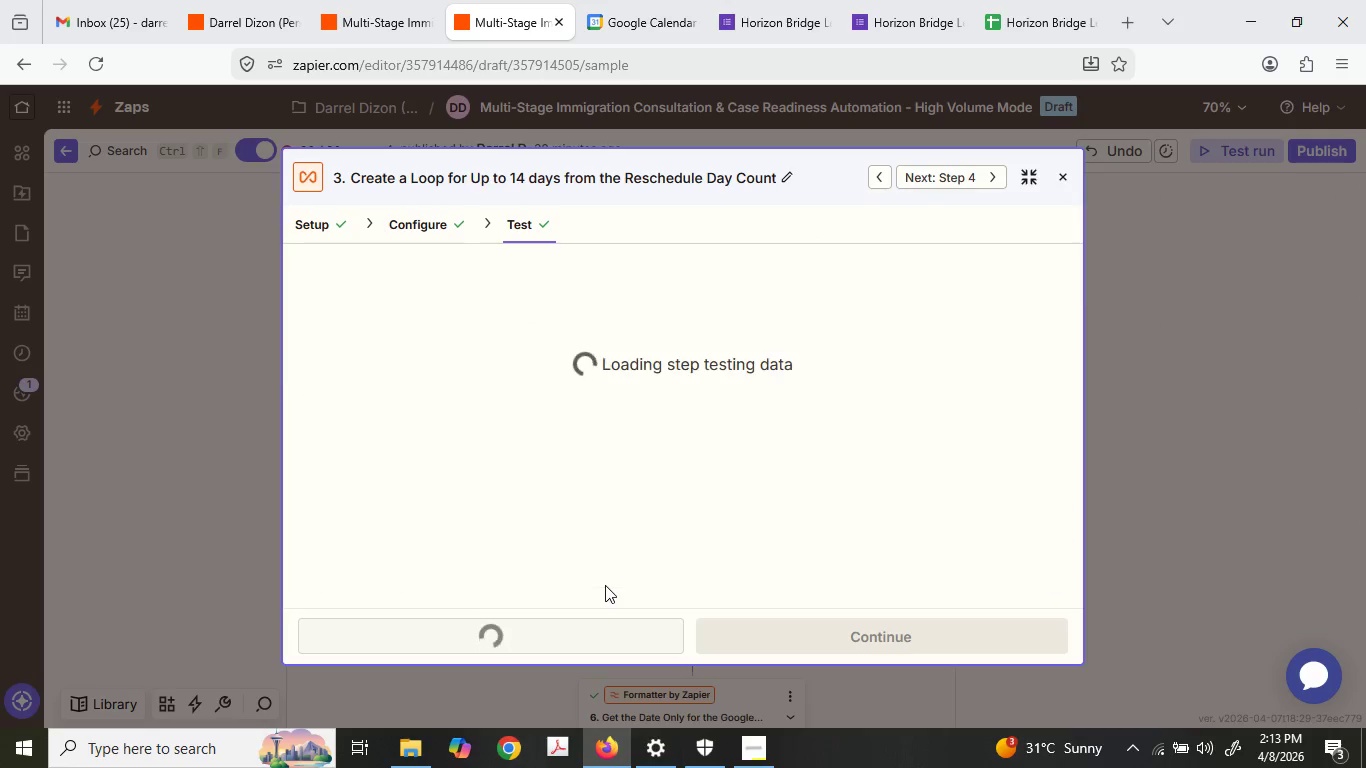 
scroll: coordinate [670, 515], scroll_direction: down, amount: 15.0
 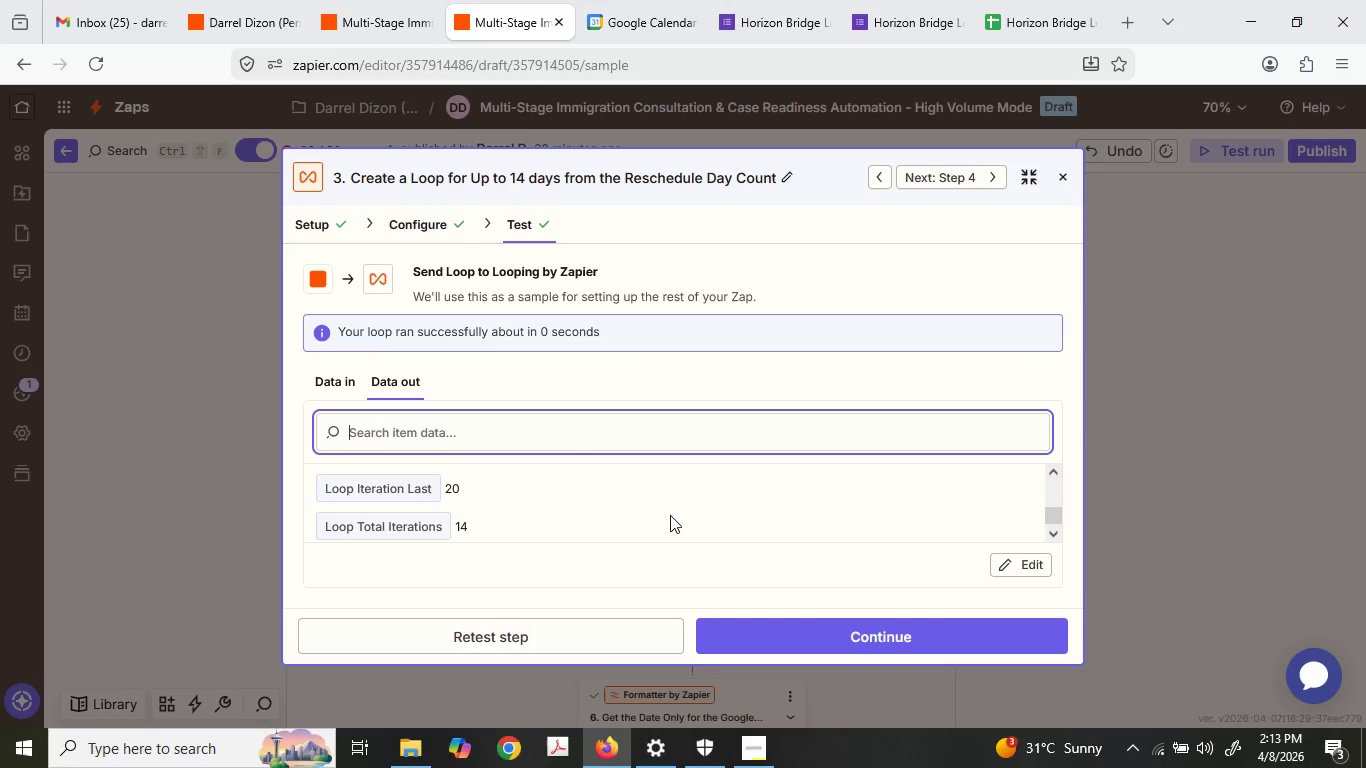 
scroll: coordinate [671, 514], scroll_direction: up, amount: 13.0
 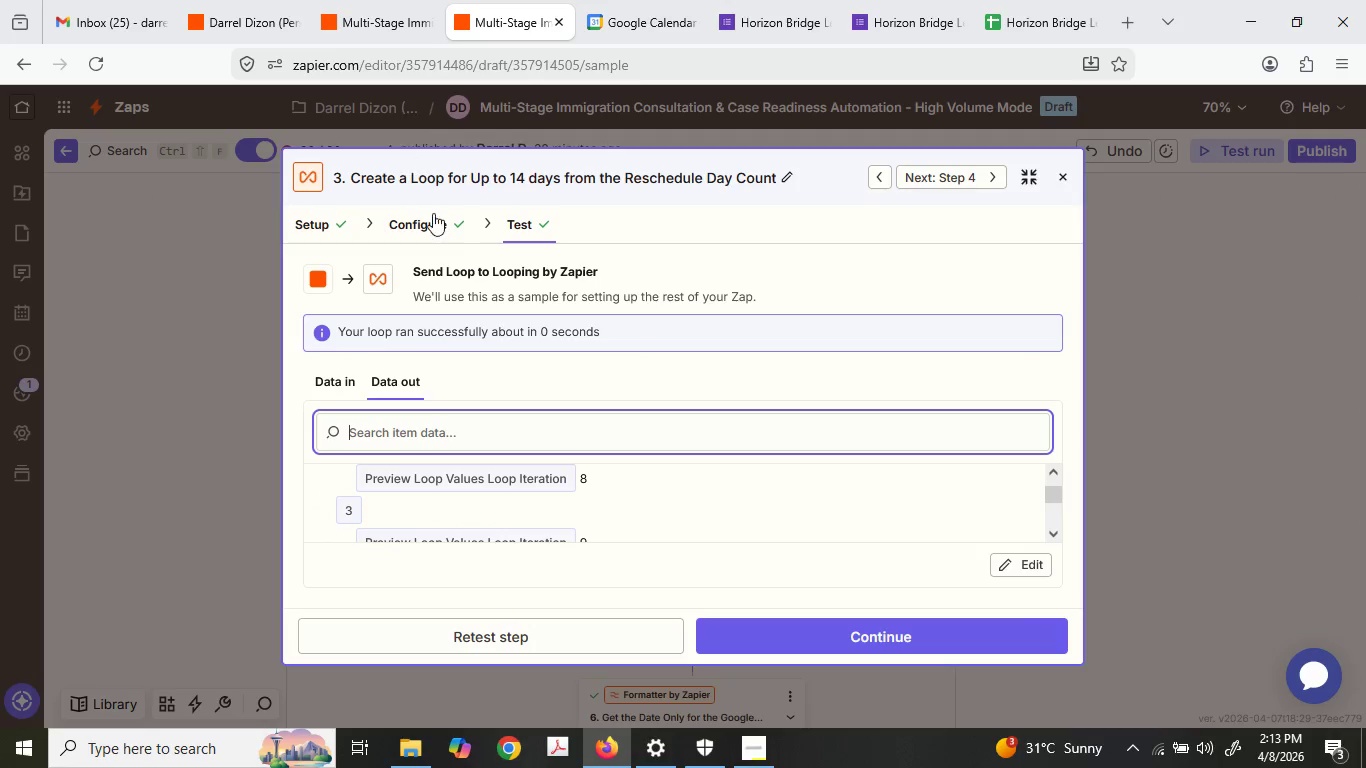 
left_click([433, 220])
 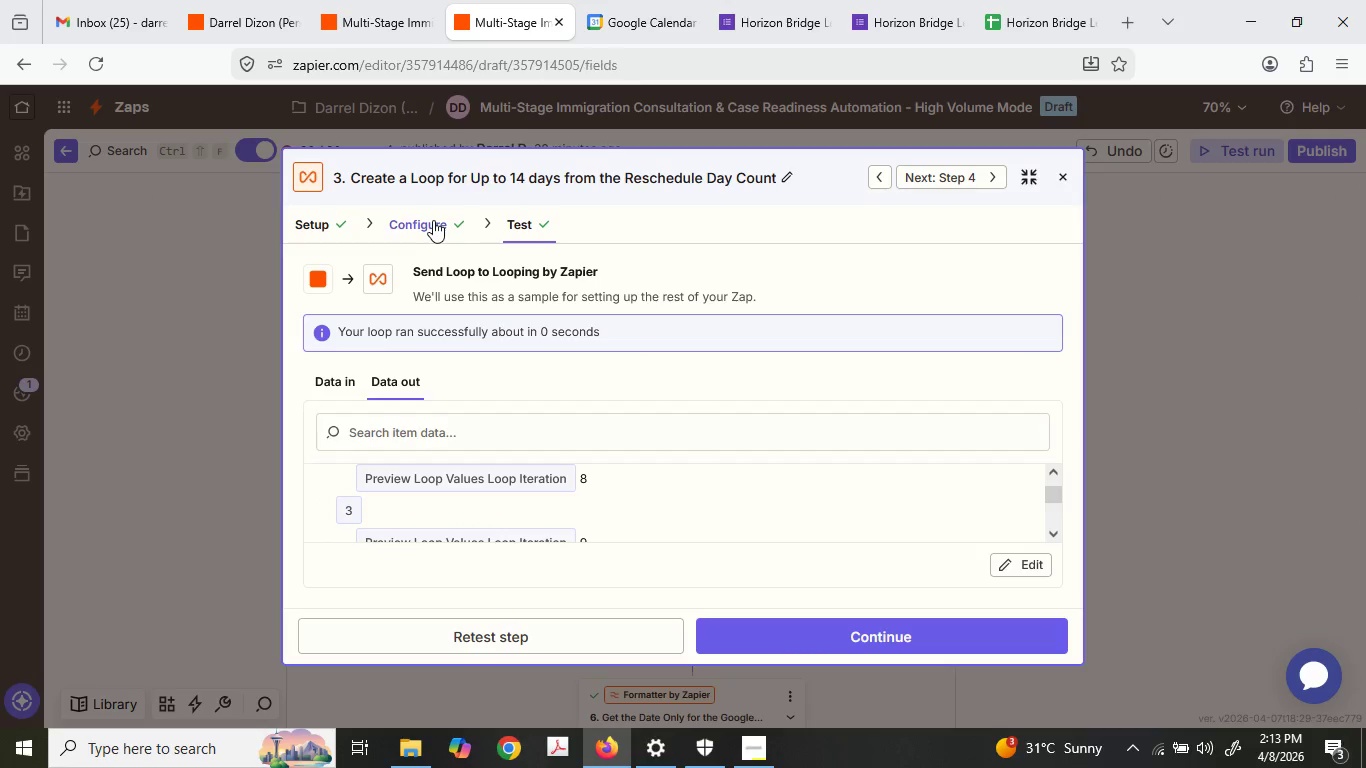 
mouse_move([435, 229])
 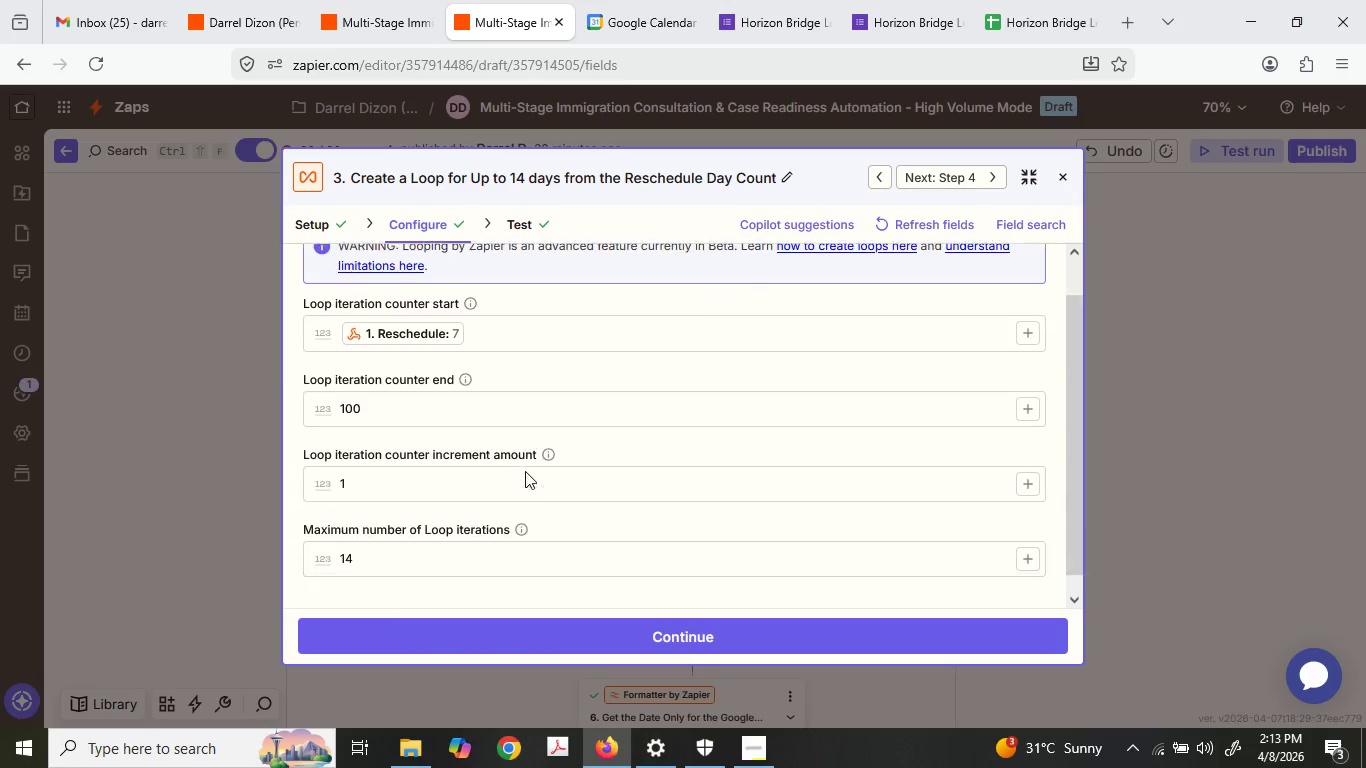 
double_click([431, 541])
 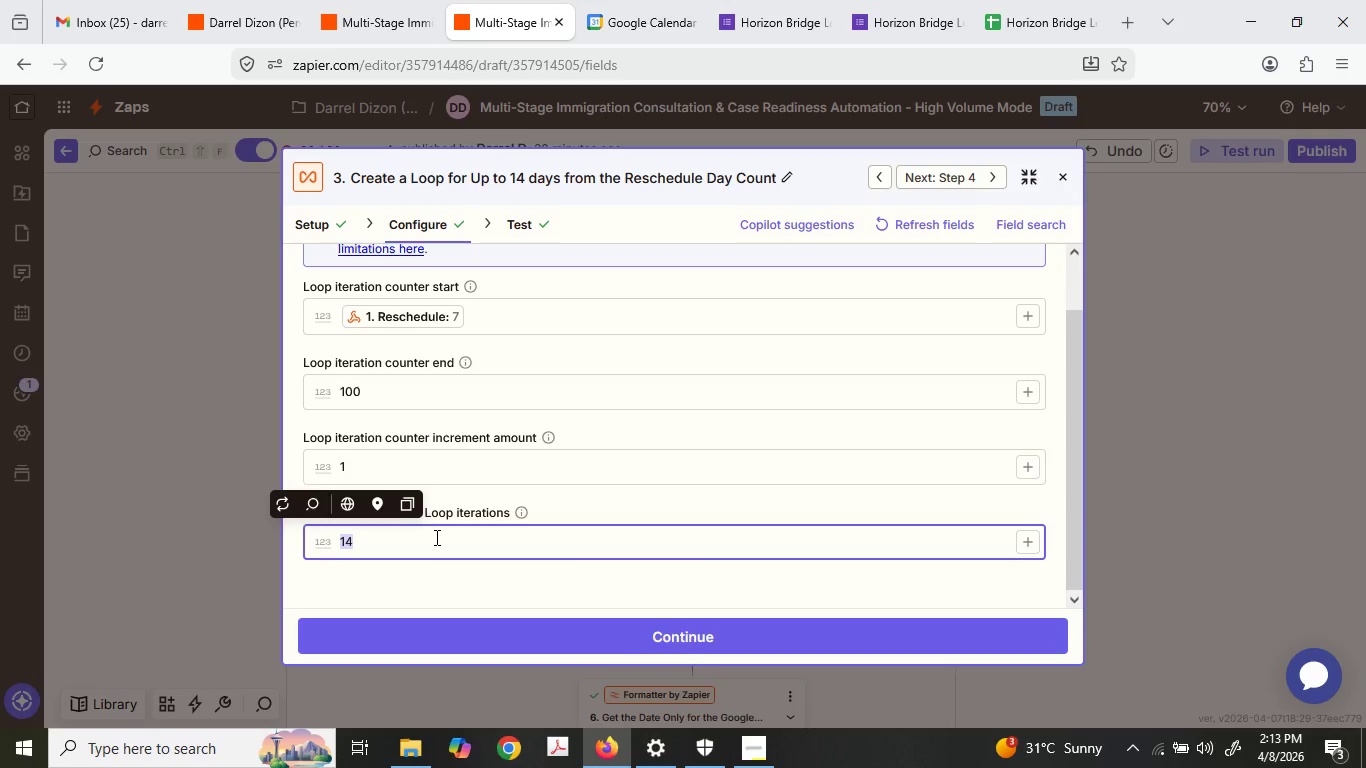 
scroll: coordinate [525, 471], scroll_direction: down, amount: 1.0
 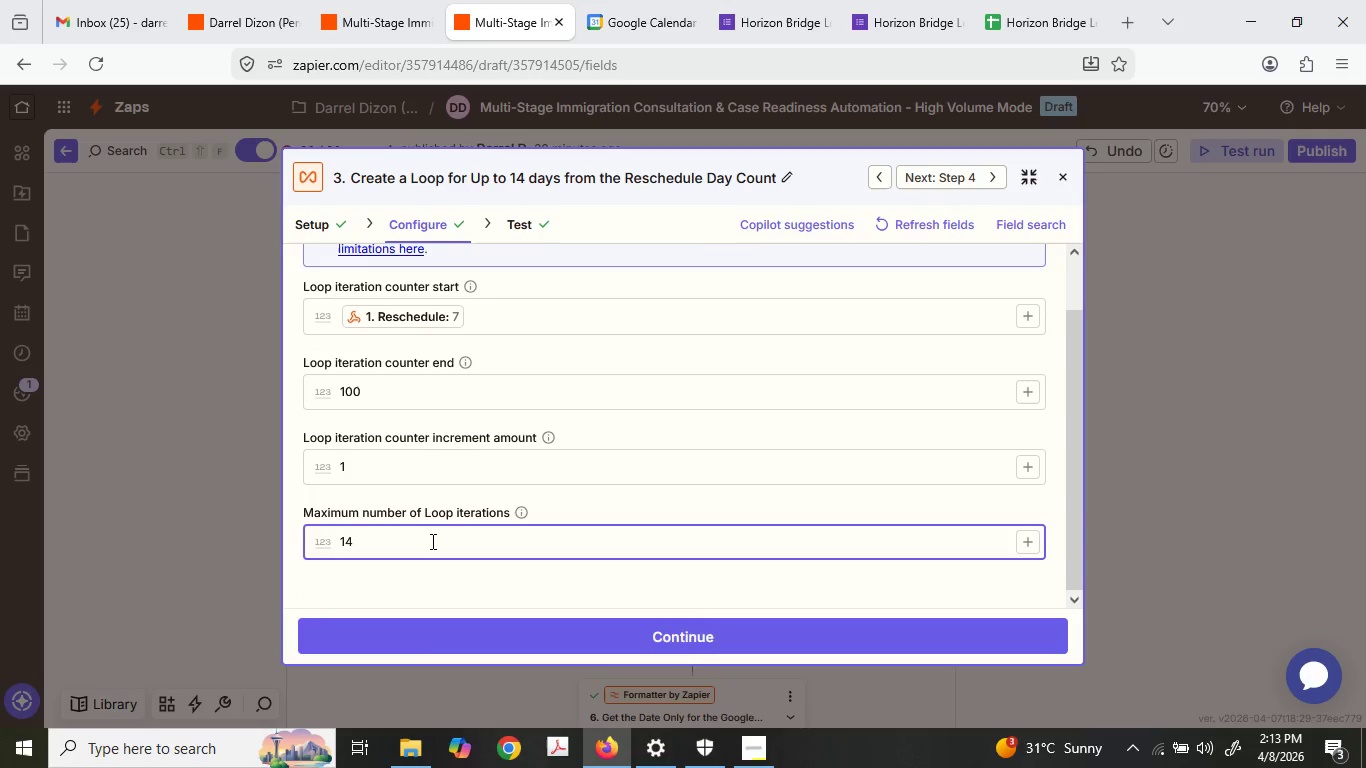 
key(Numpad3)
 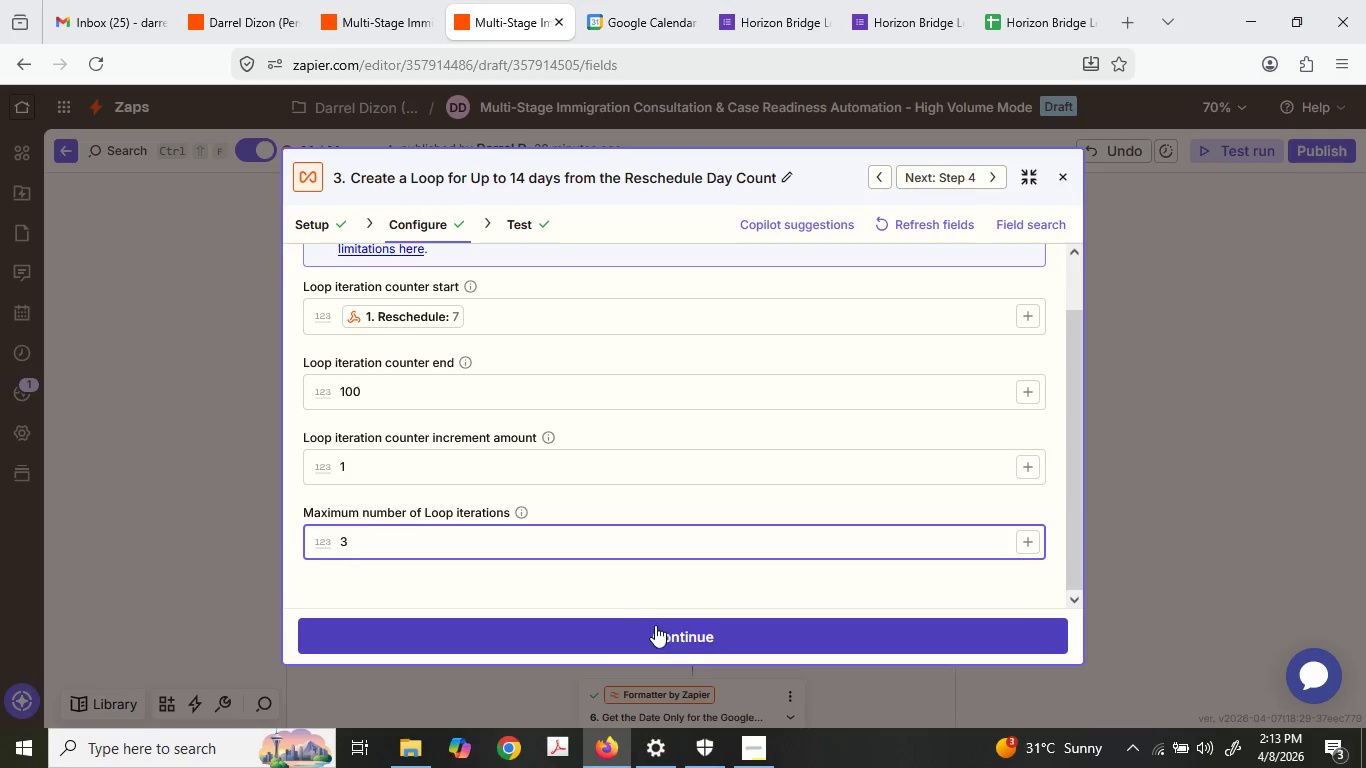 
left_click([659, 633])
 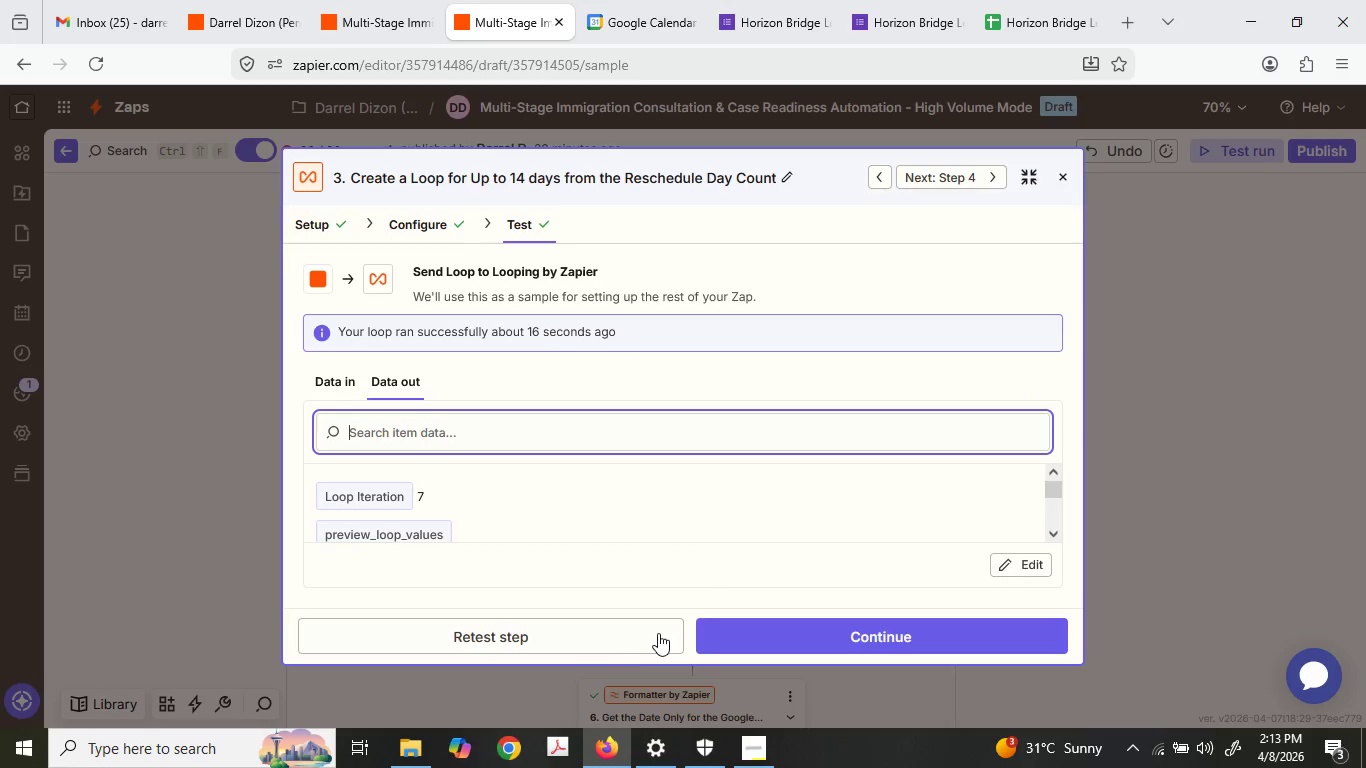 
left_click([659, 633])
 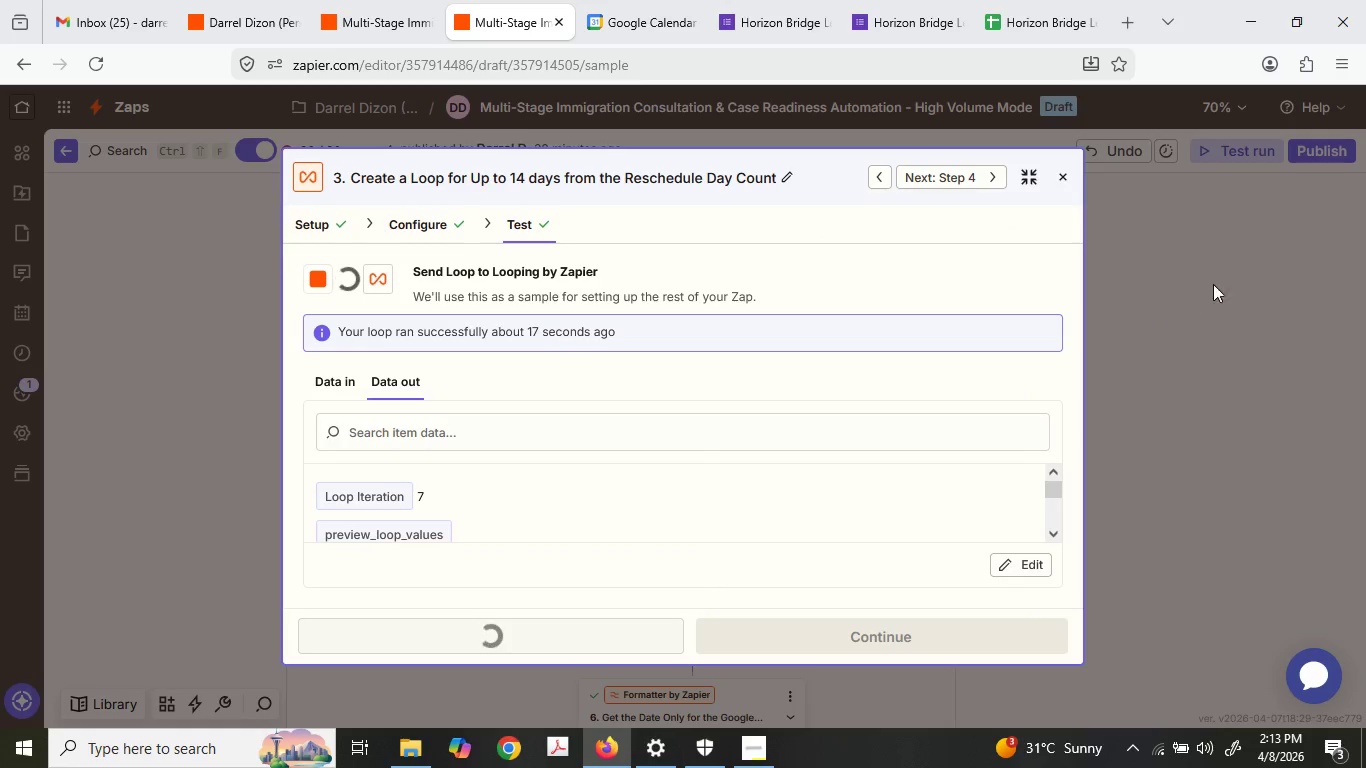 
left_click([1236, 267])
 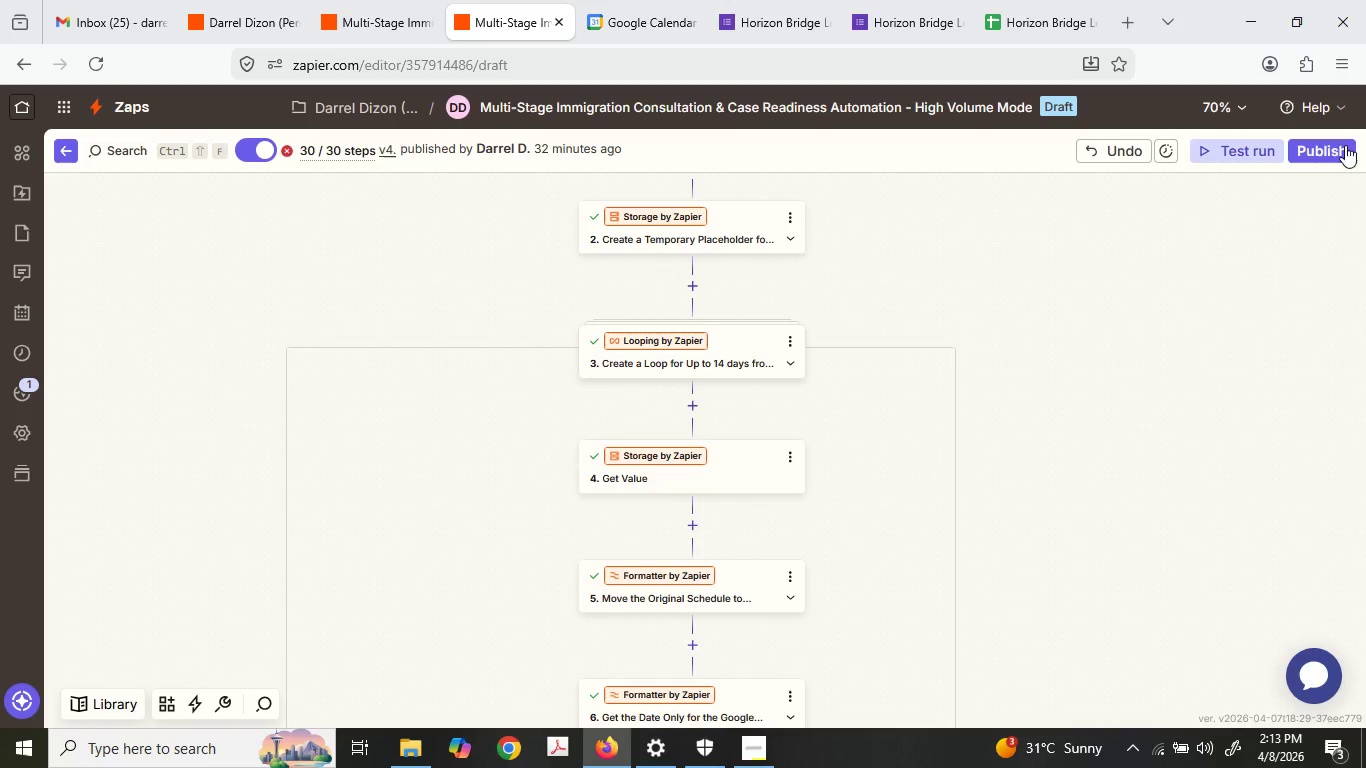 
left_click([1330, 151])
 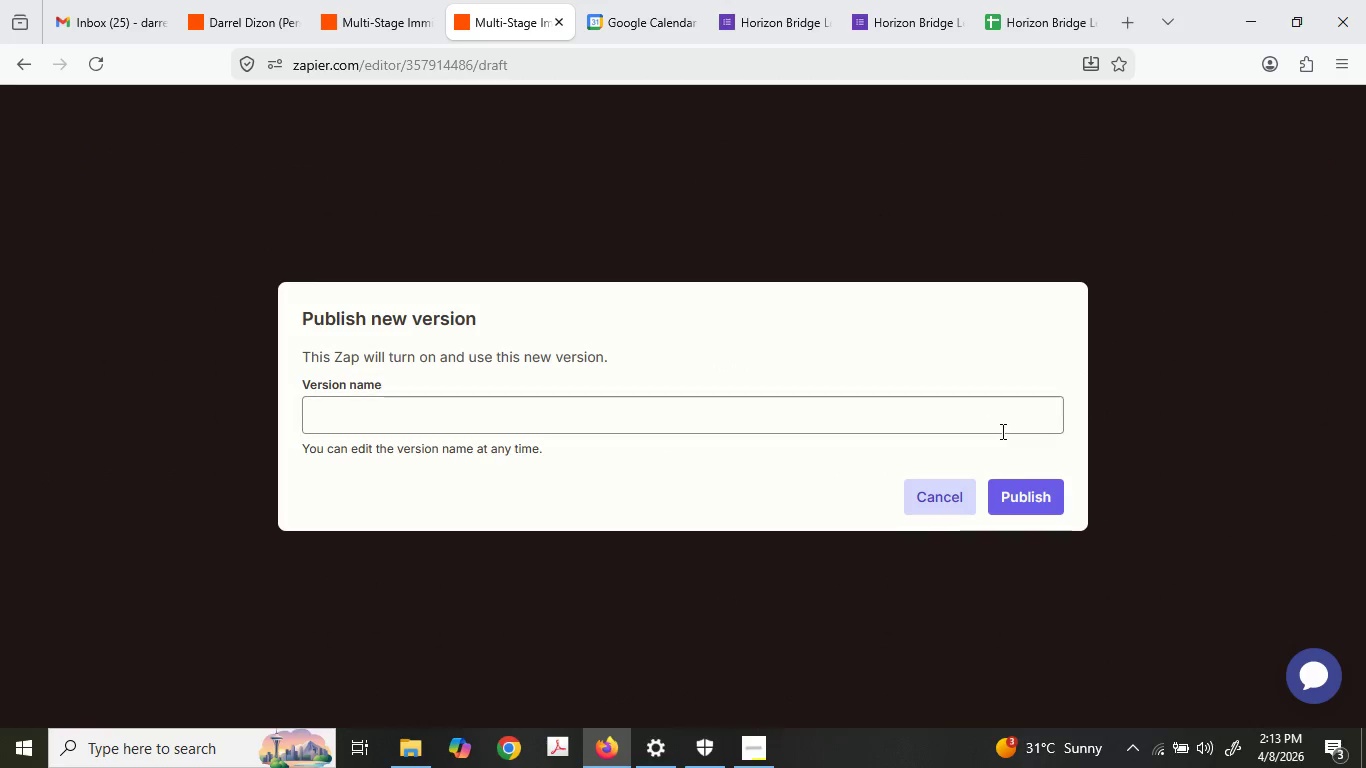 
left_click([1021, 497])
 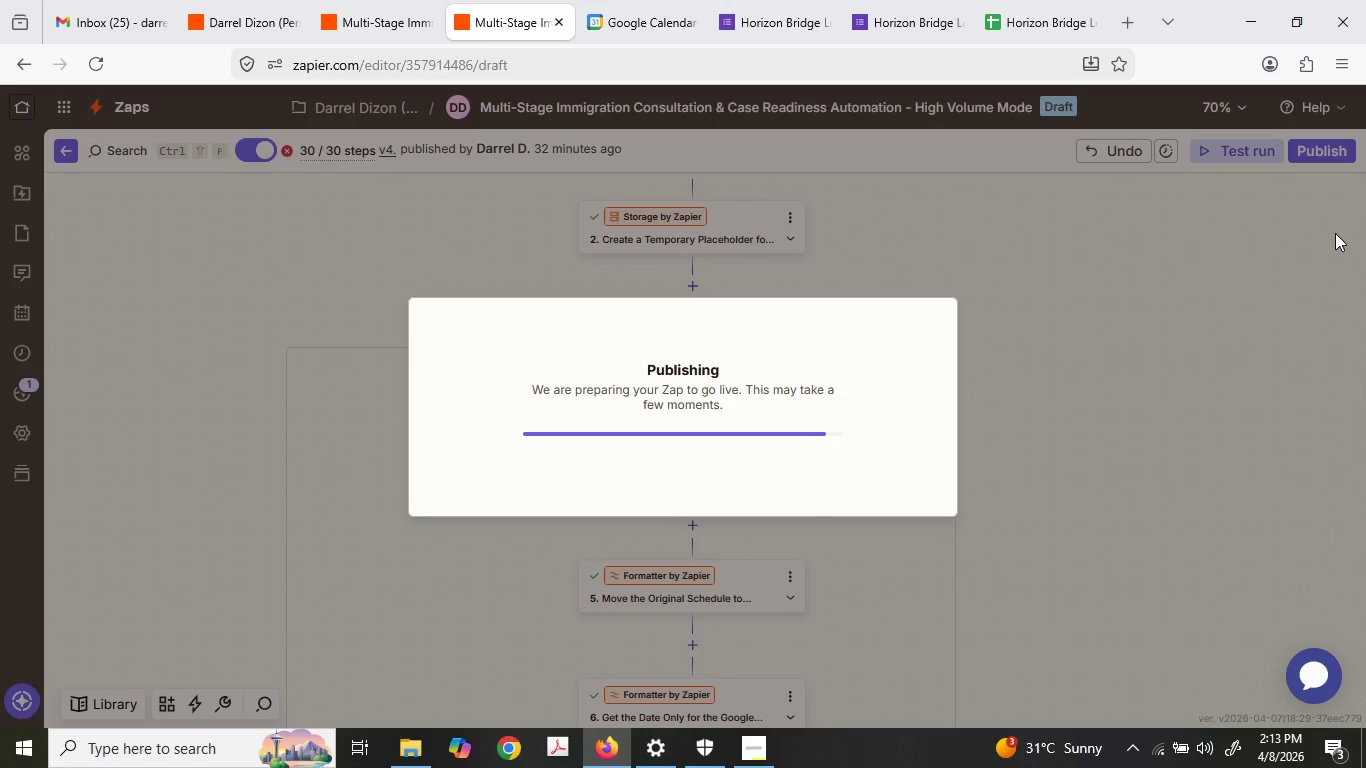 
wait(7.52)
 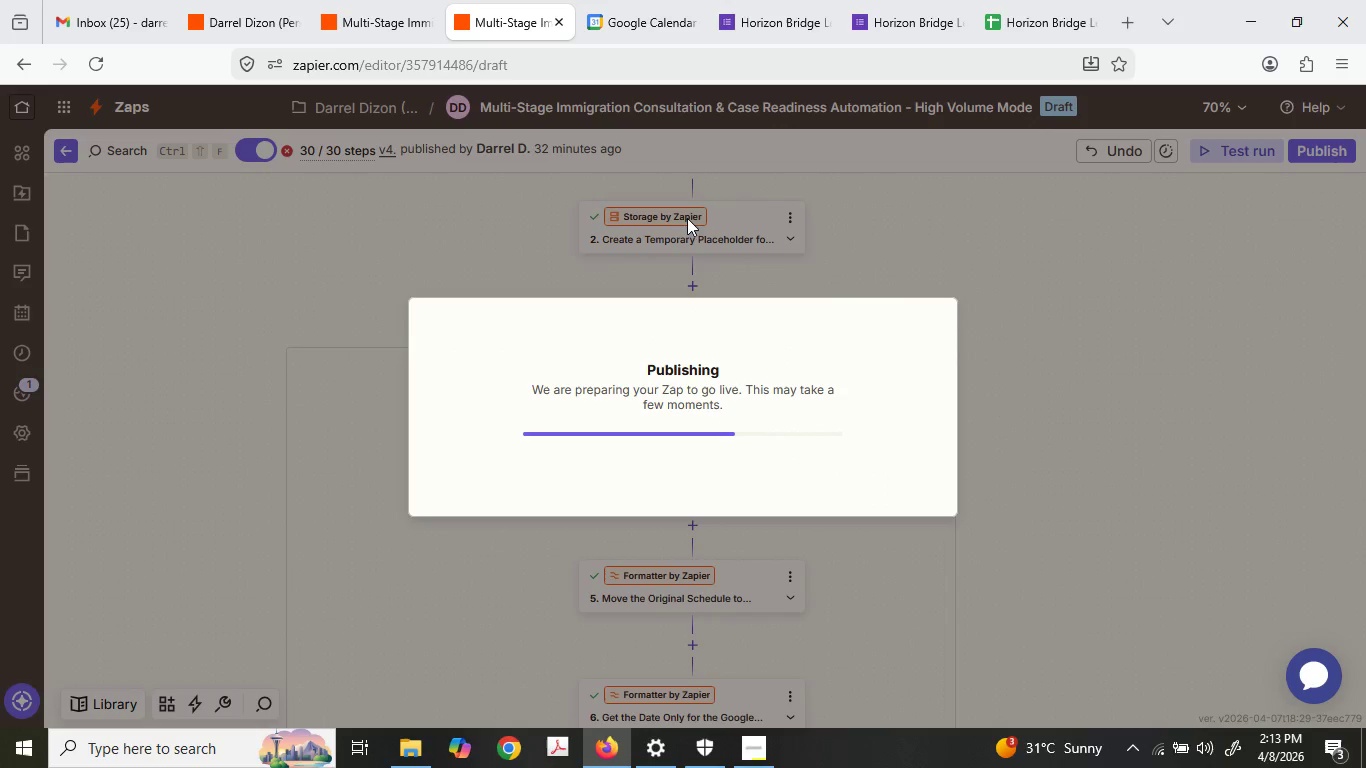 
mouse_move([626, 22])
 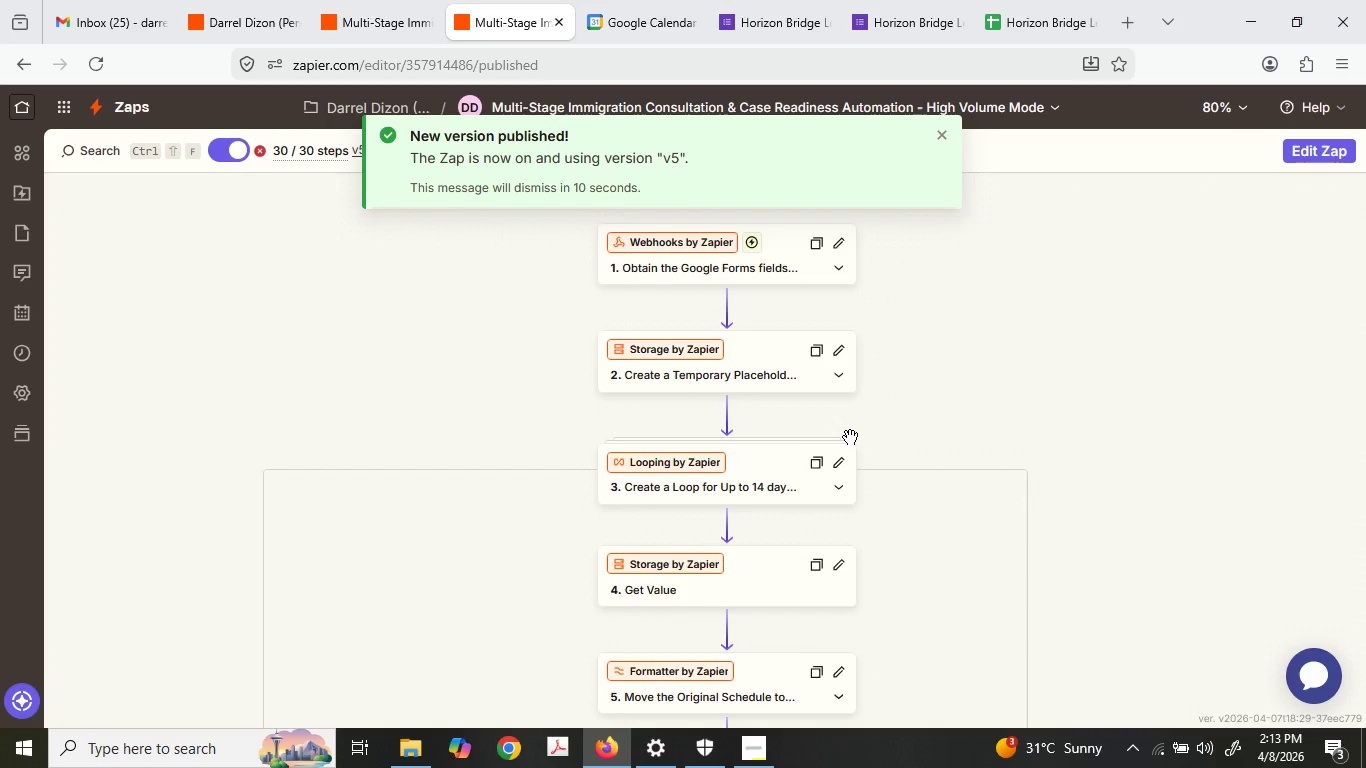 
scroll: coordinate [850, 437], scroll_direction: up, amount: 1.0
 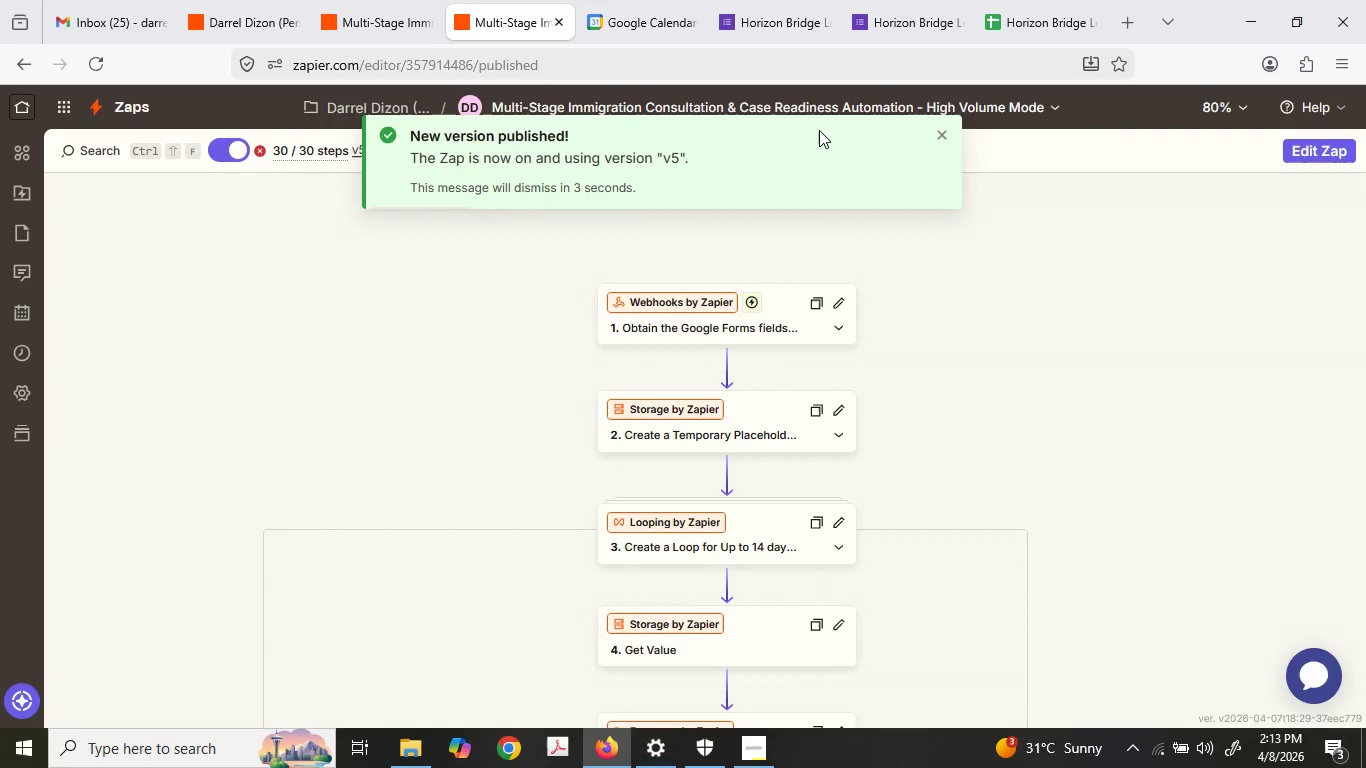 
wait(9.96)
 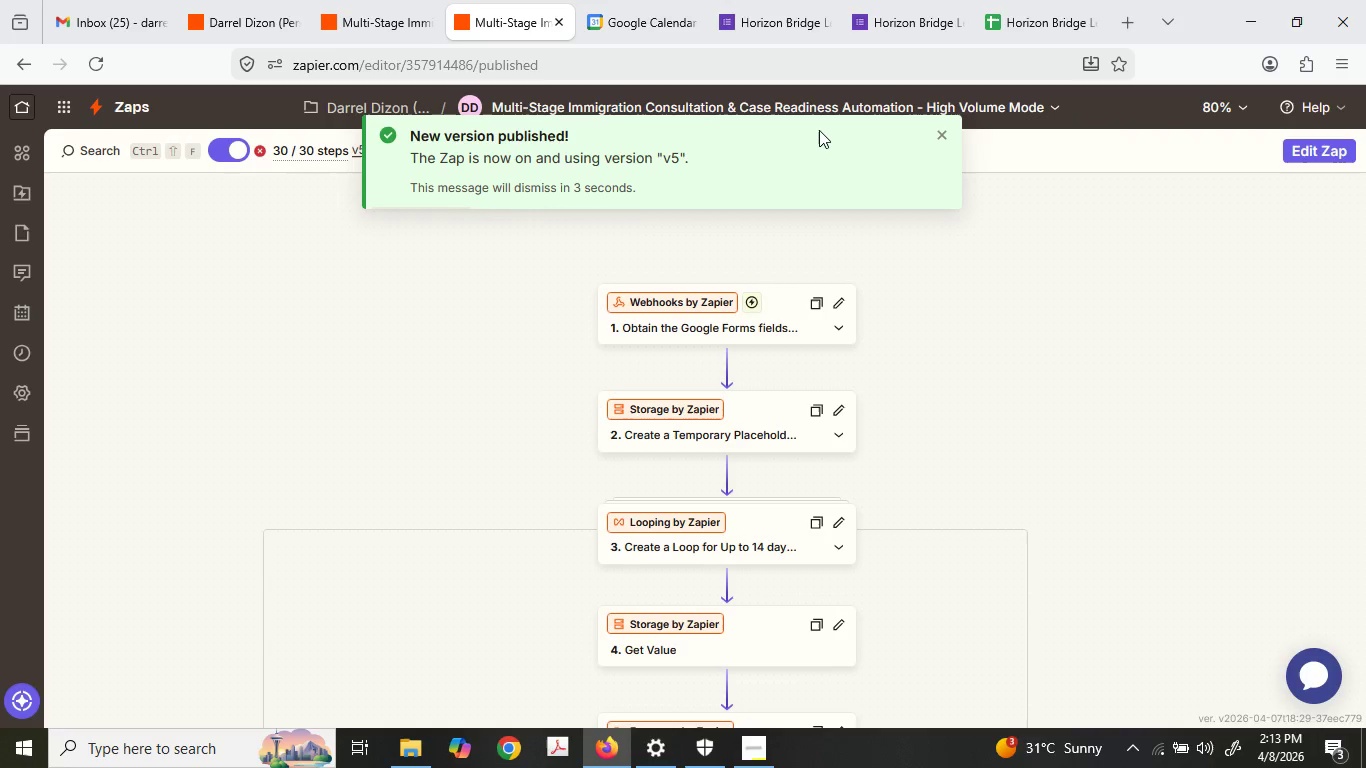 
left_click([883, 0])
 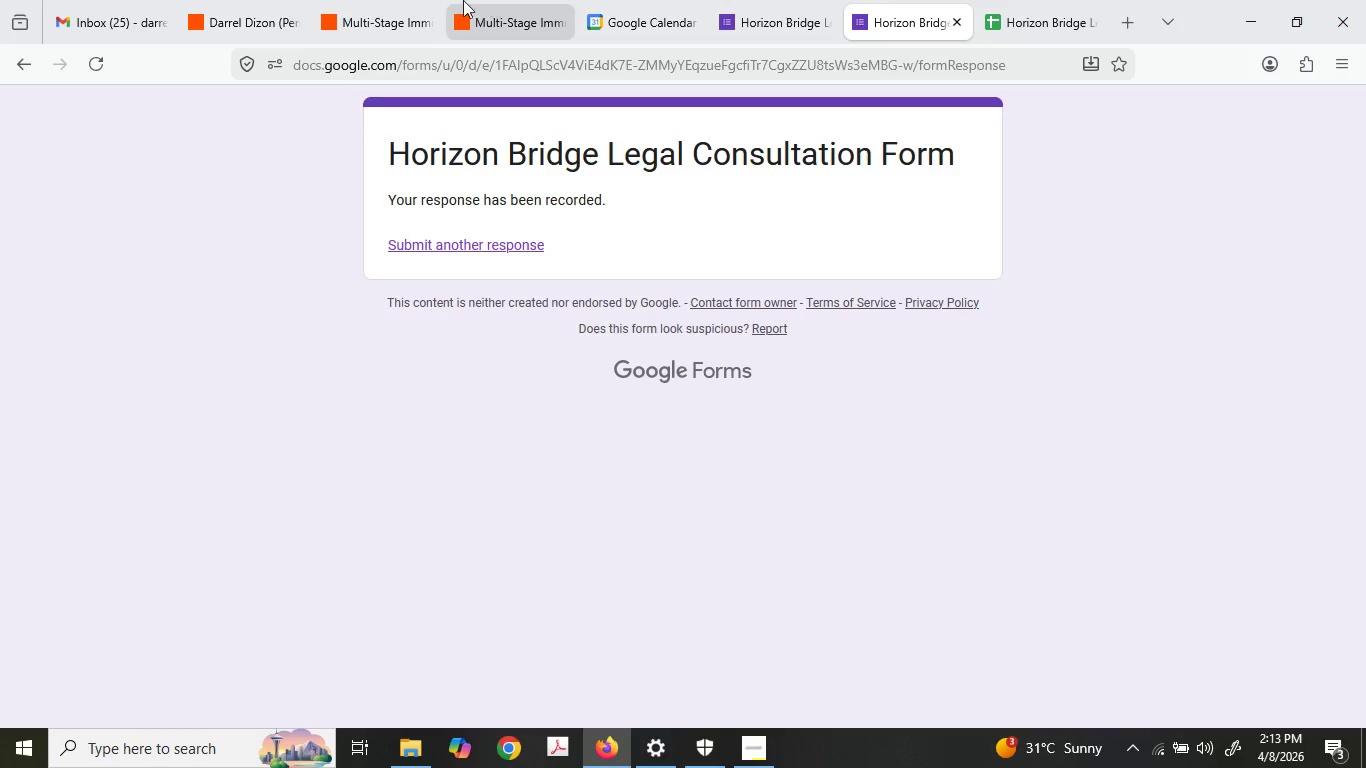 
left_click([370, 0])
 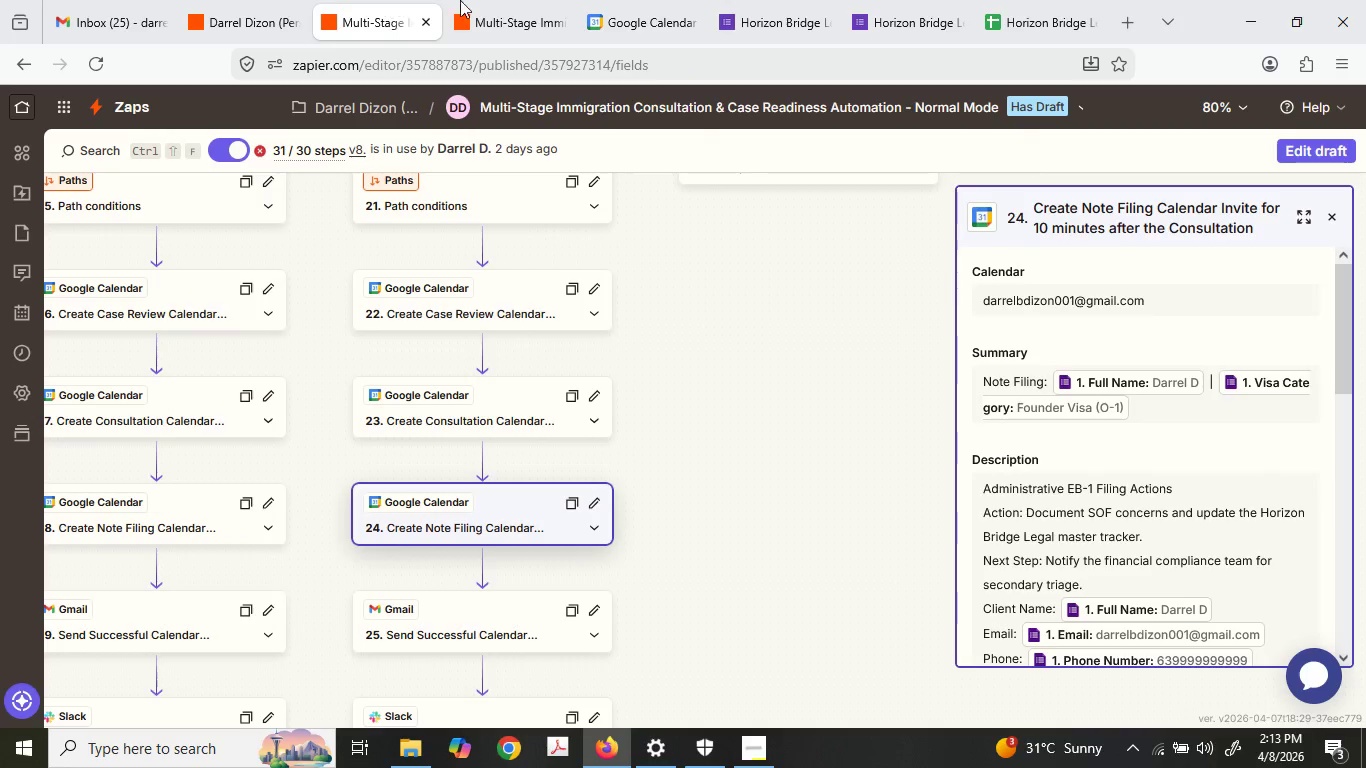 
left_click([527, 0])
 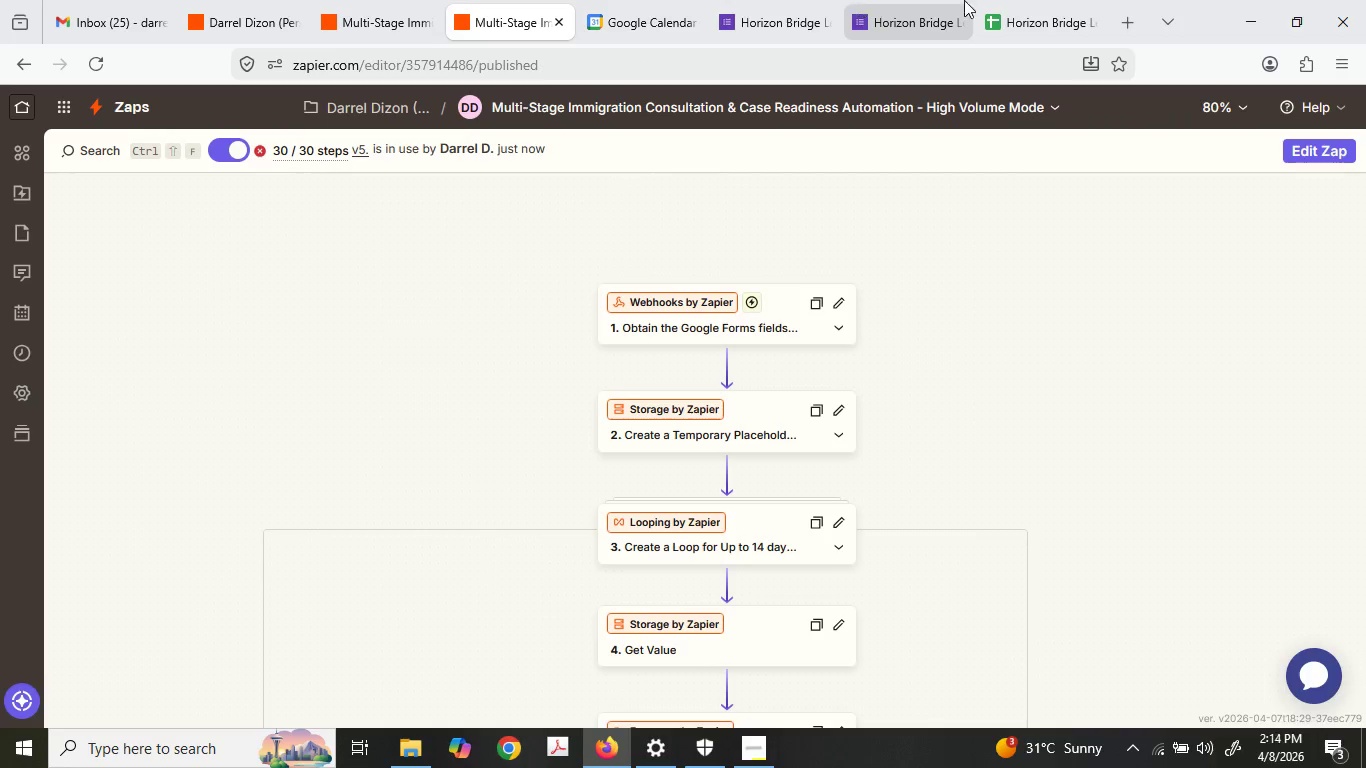 
left_click([982, 0])
 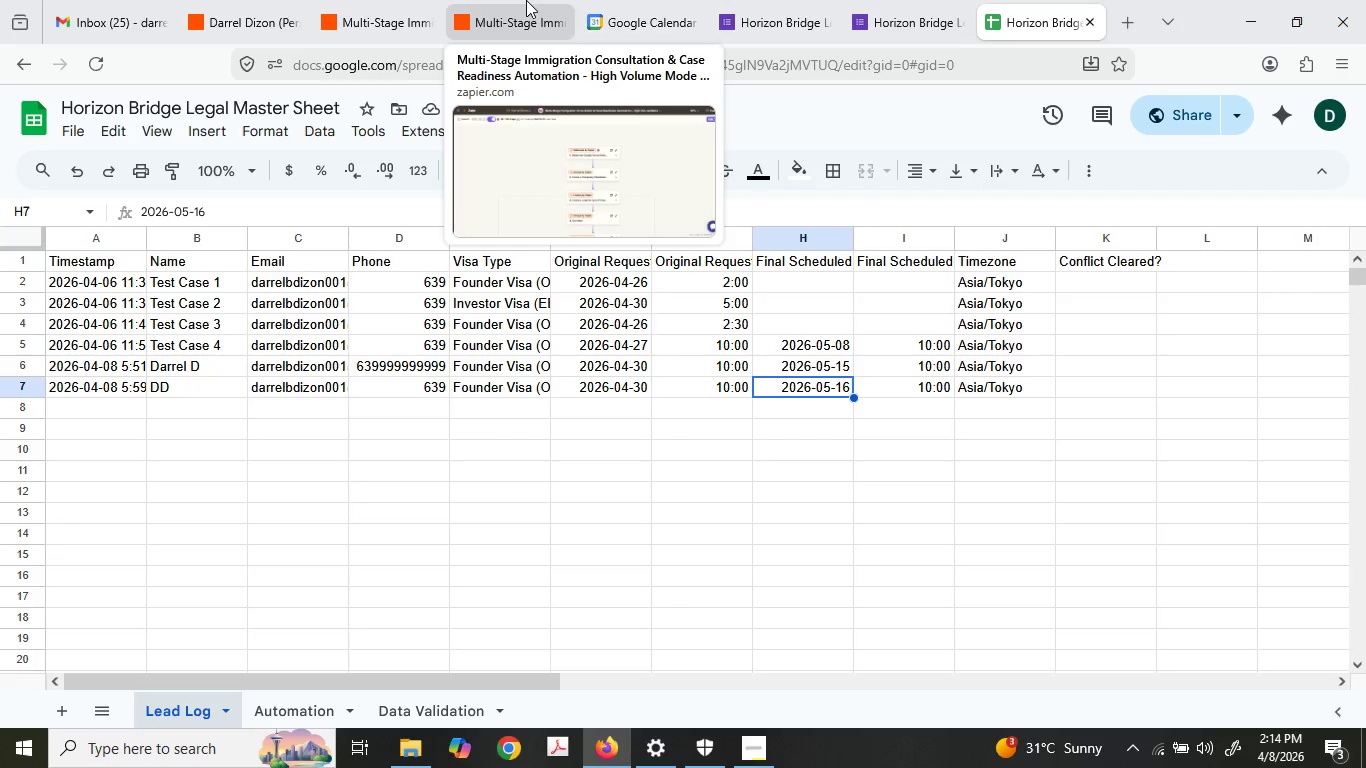 
left_click([752, 0])
 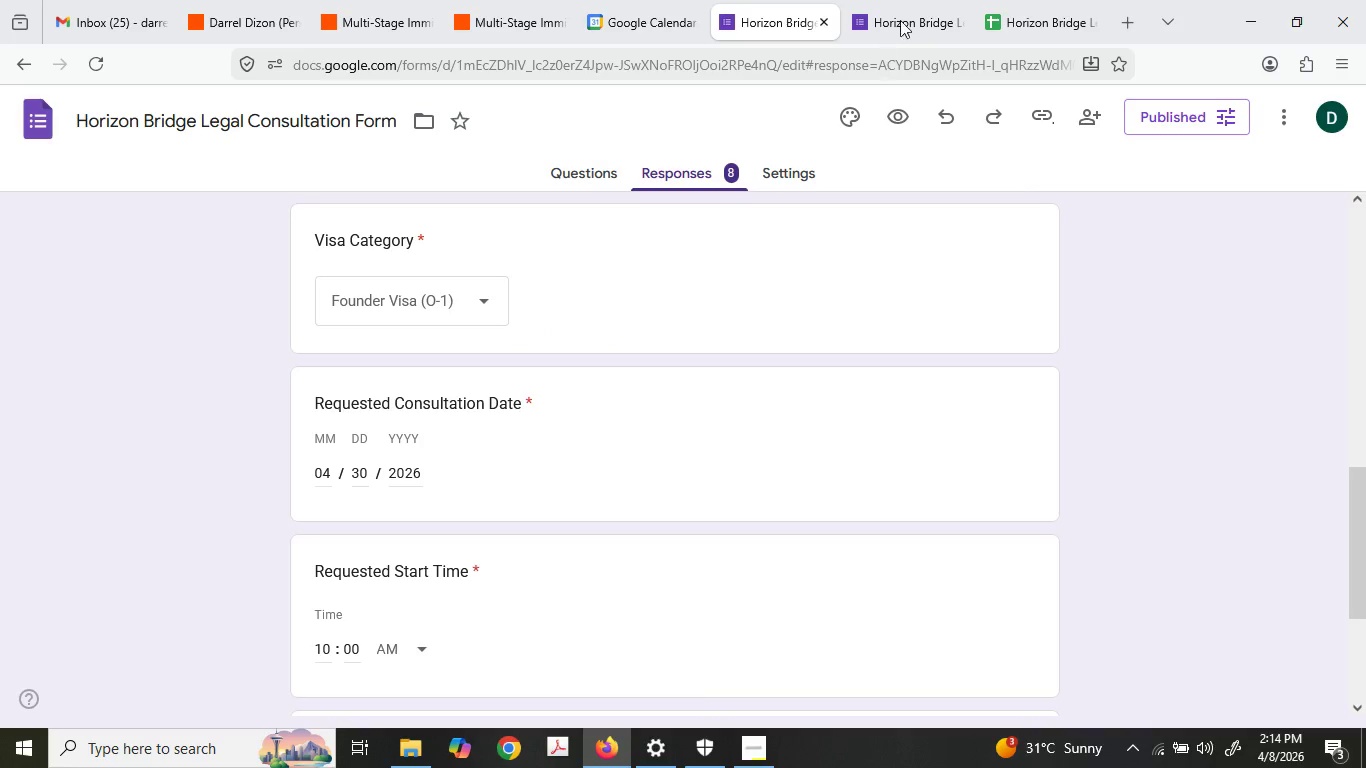 
left_click([913, 0])
 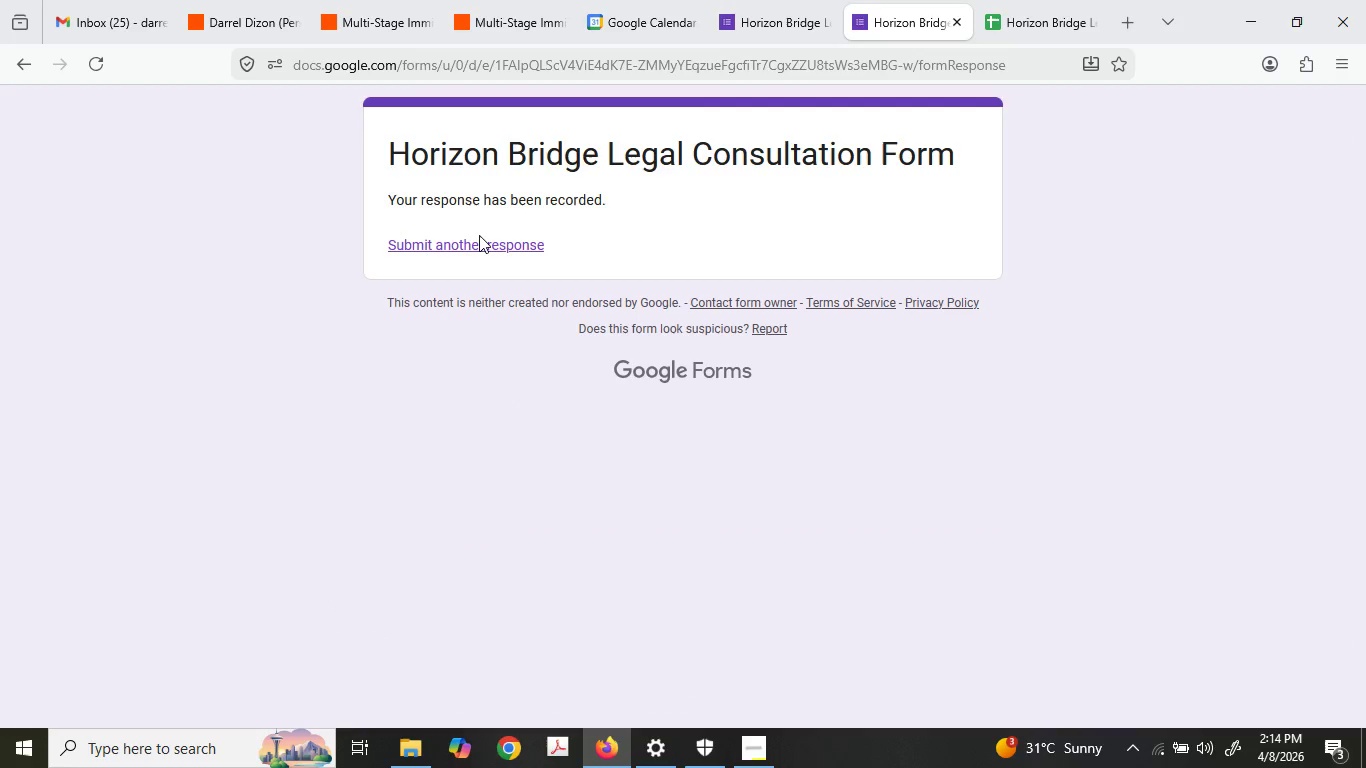 
double_click([483, 245])
 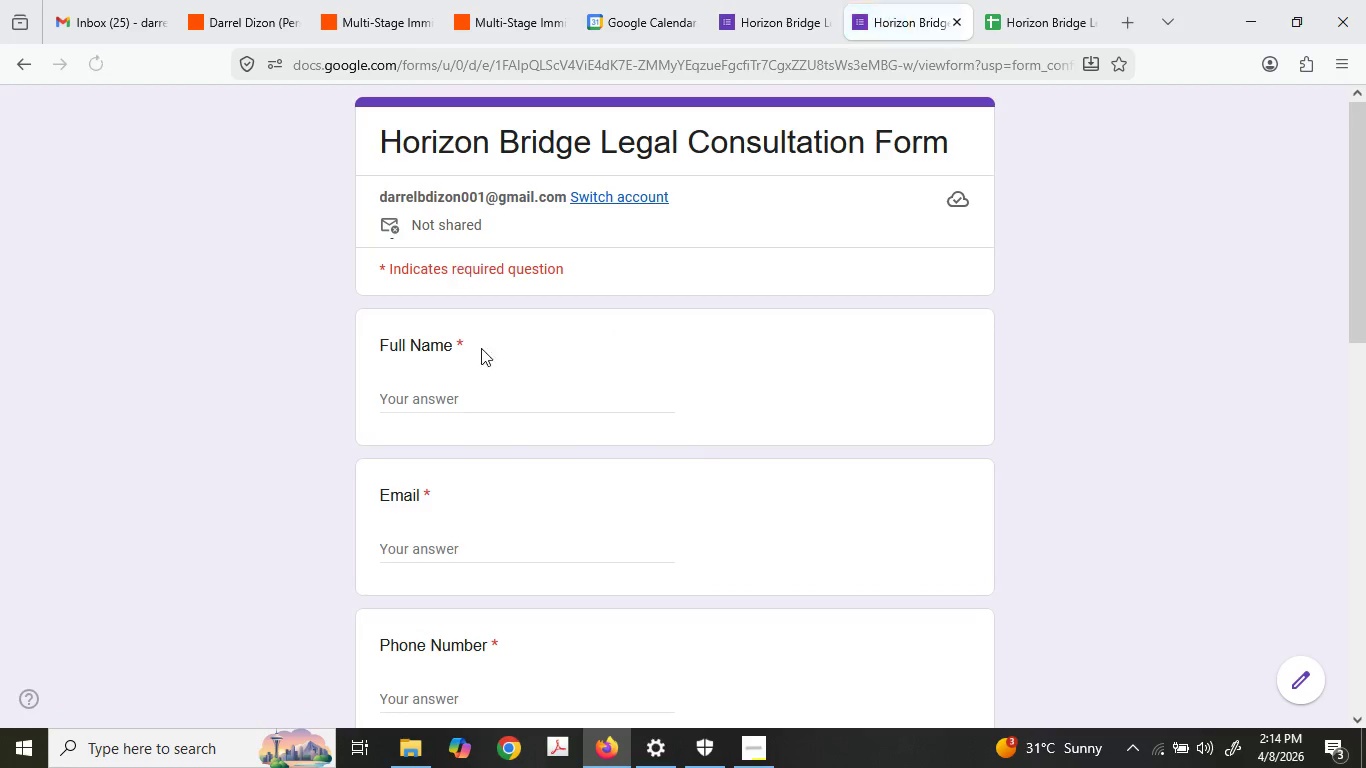 
type(DOUBLE )
 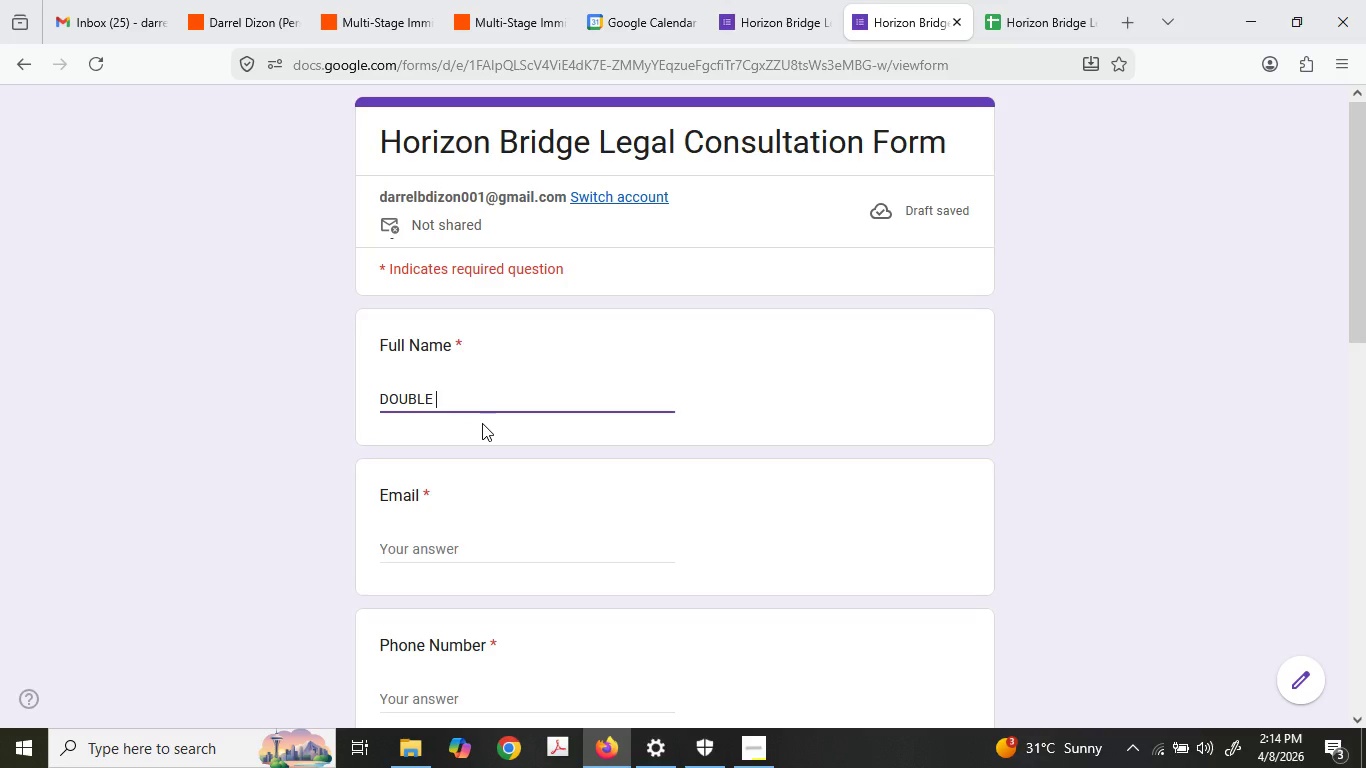 
wait(21.76)
 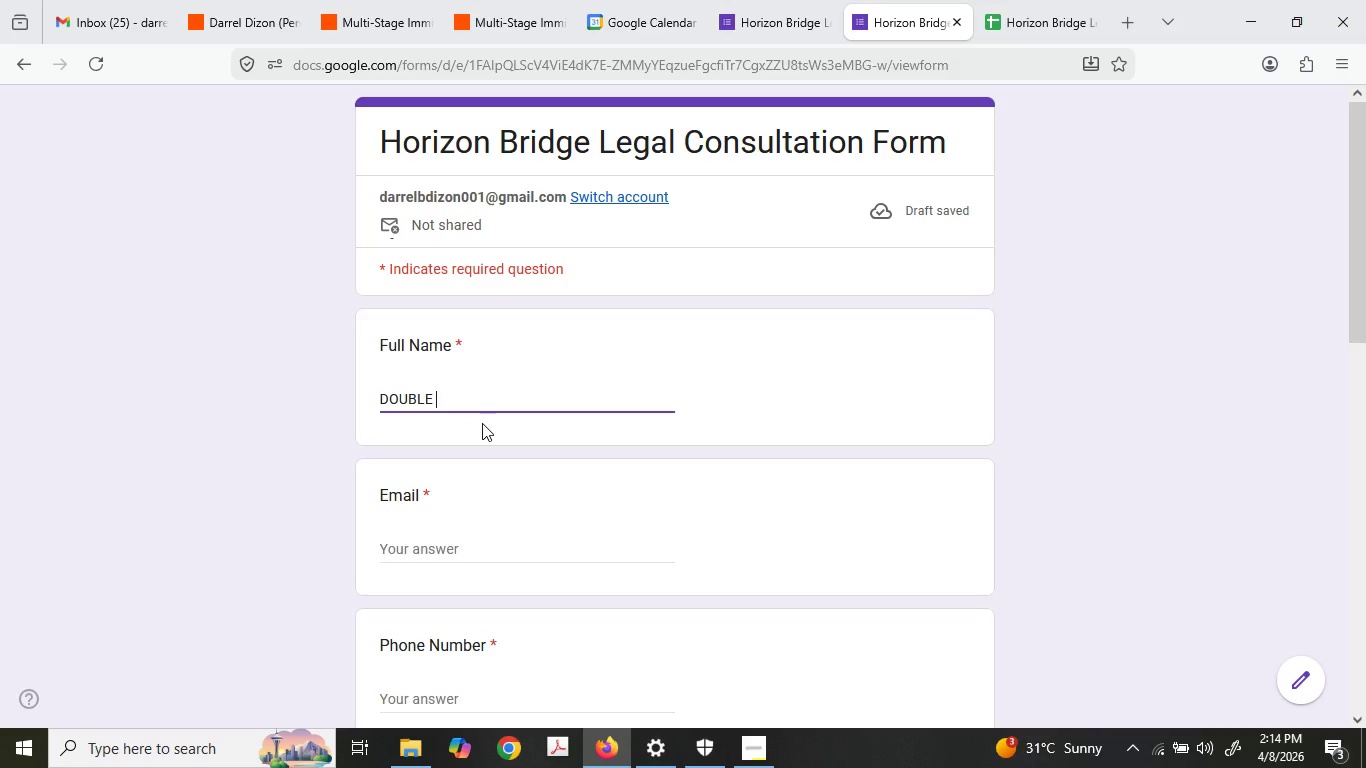 
key(Shift+D)
 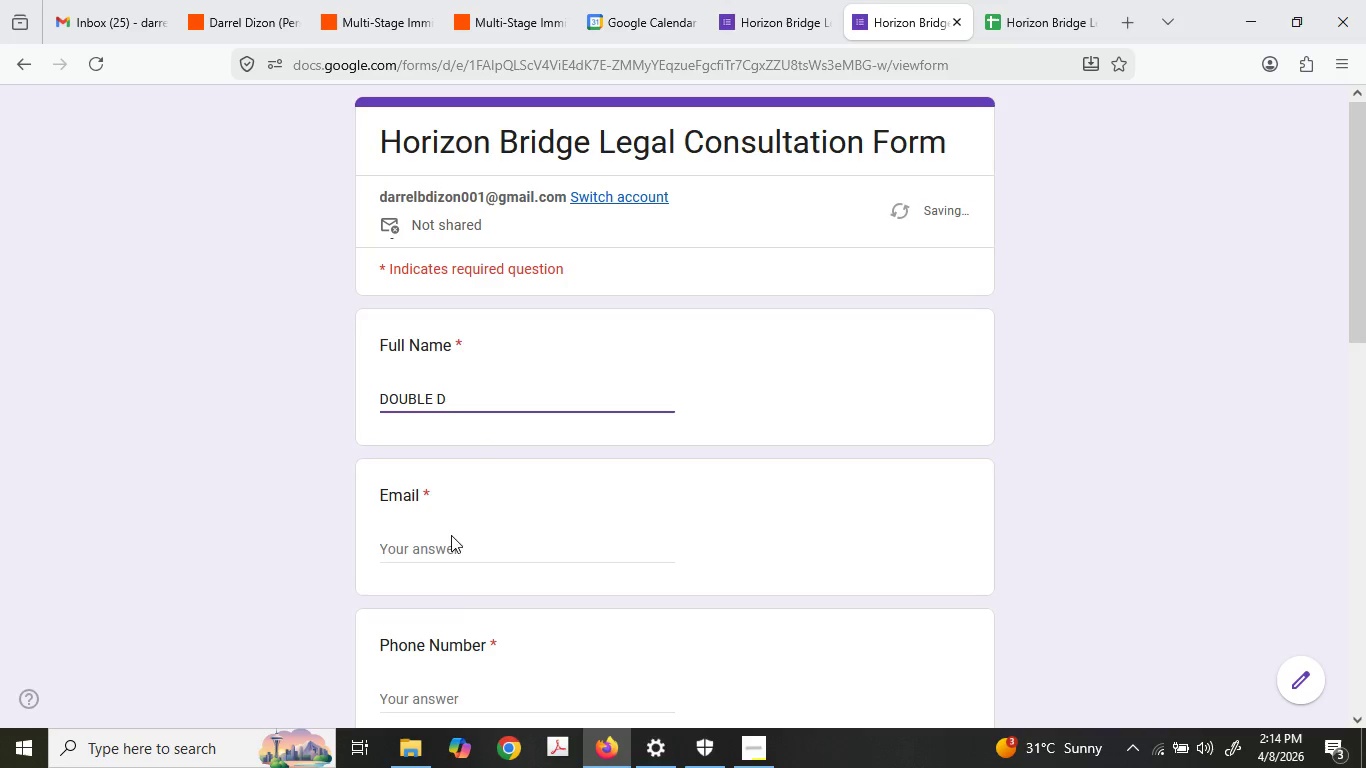 
left_click_drag(start_coordinate=[451, 535], to_coordinate=[451, 545])
 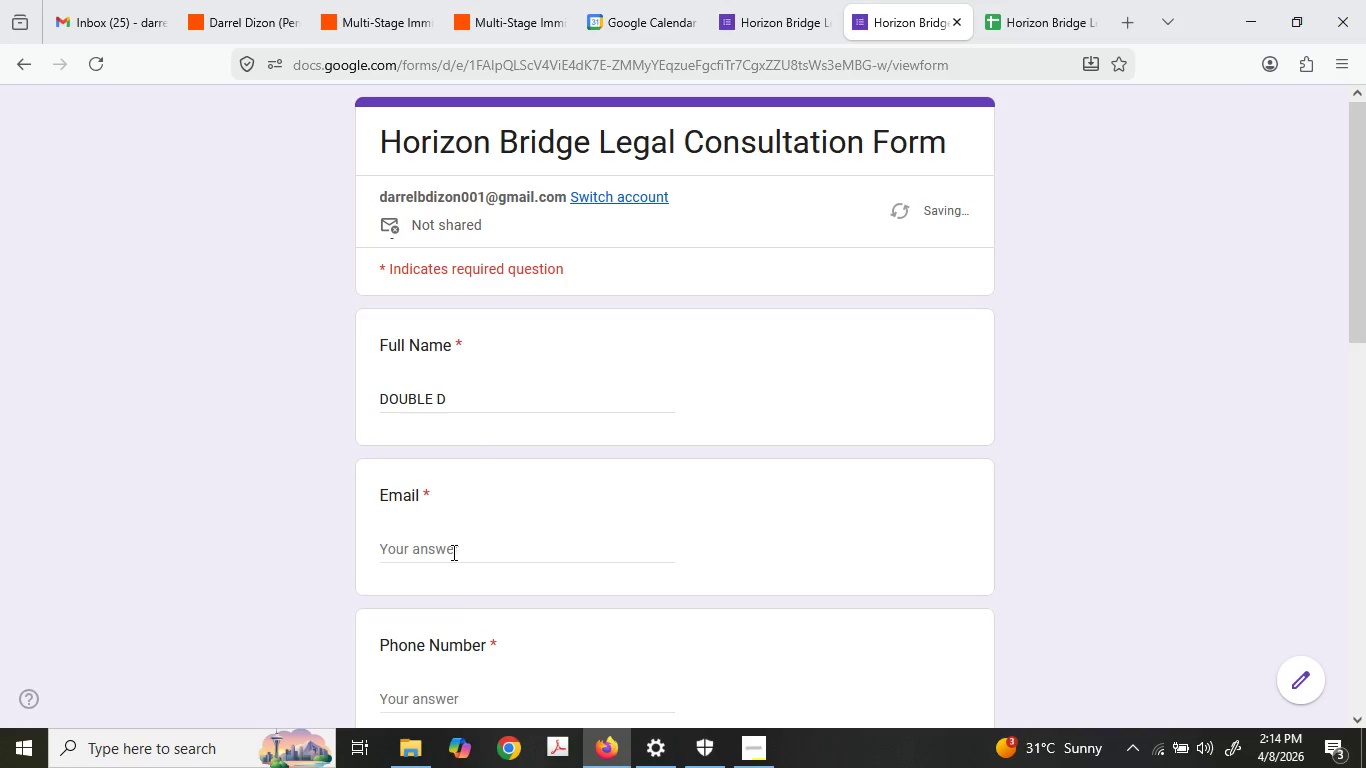 
double_click([452, 552])
 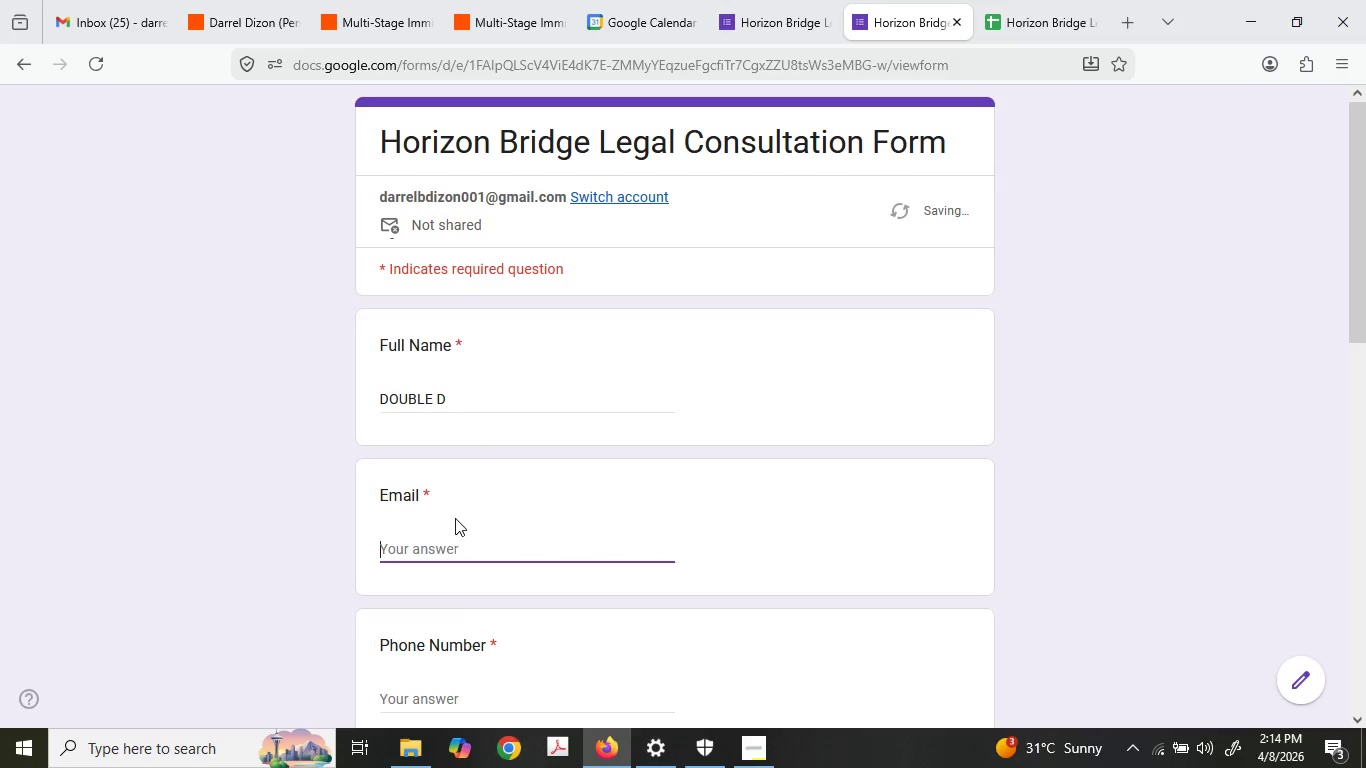 
scroll: coordinate [455, 518], scroll_direction: down, amount: 2.0
 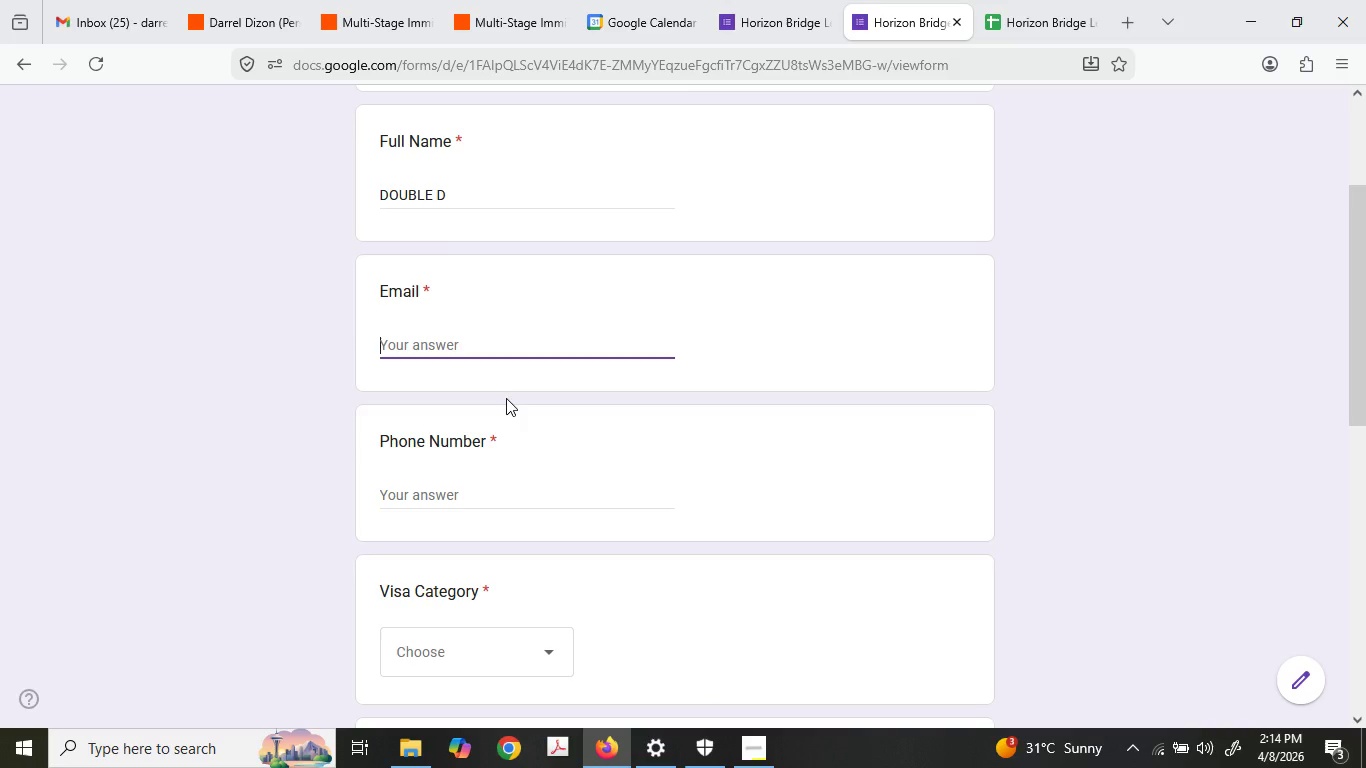 
type(darrelbdizon001@gmail.com)
 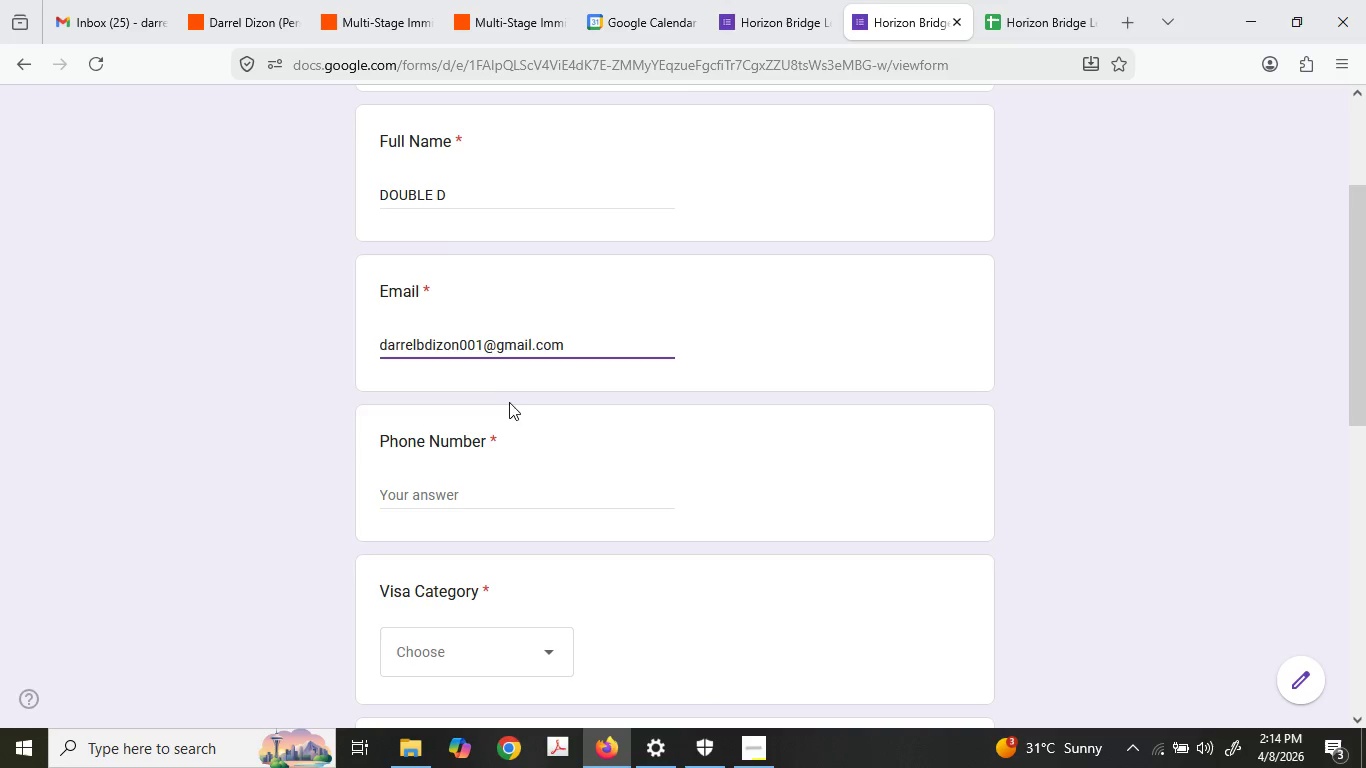 
left_click_drag(start_coordinate=[510, 515], to_coordinate=[497, 493])
 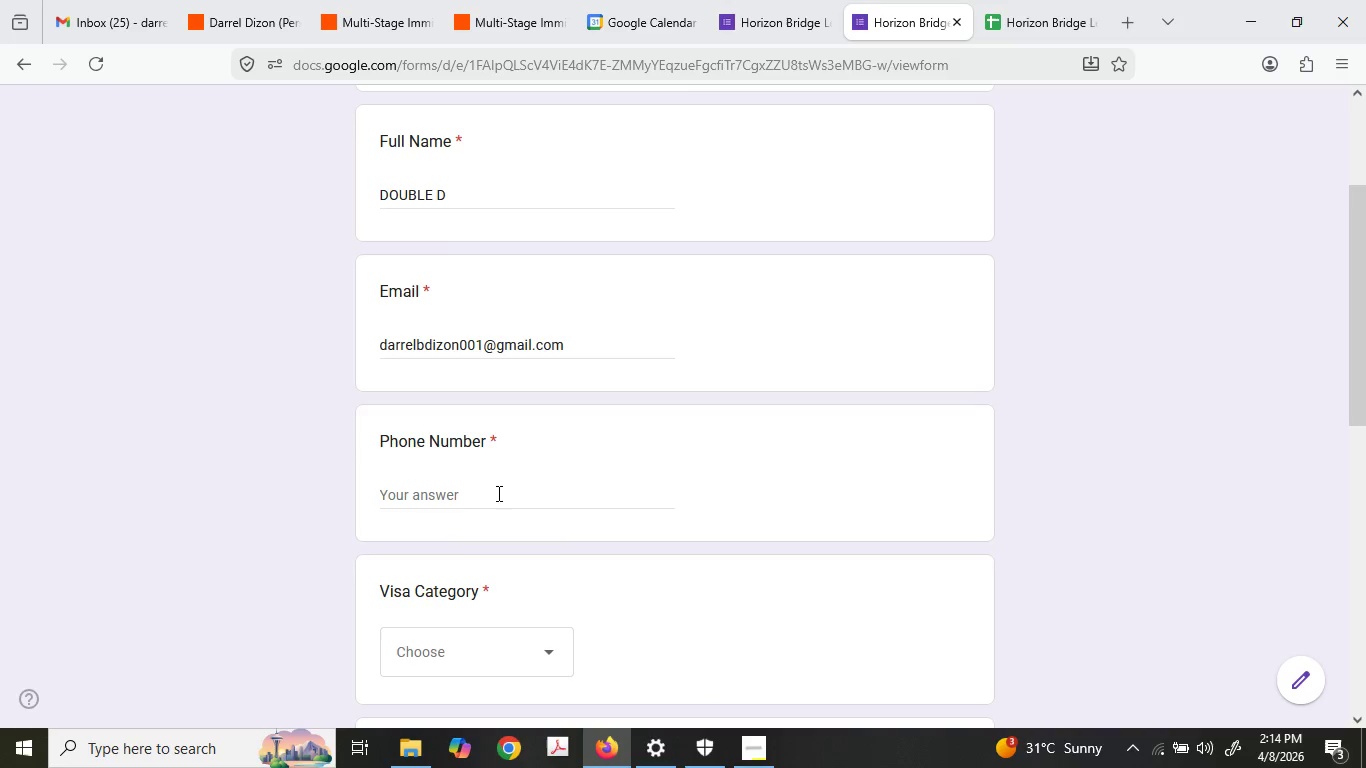 
double_click([497, 493])
 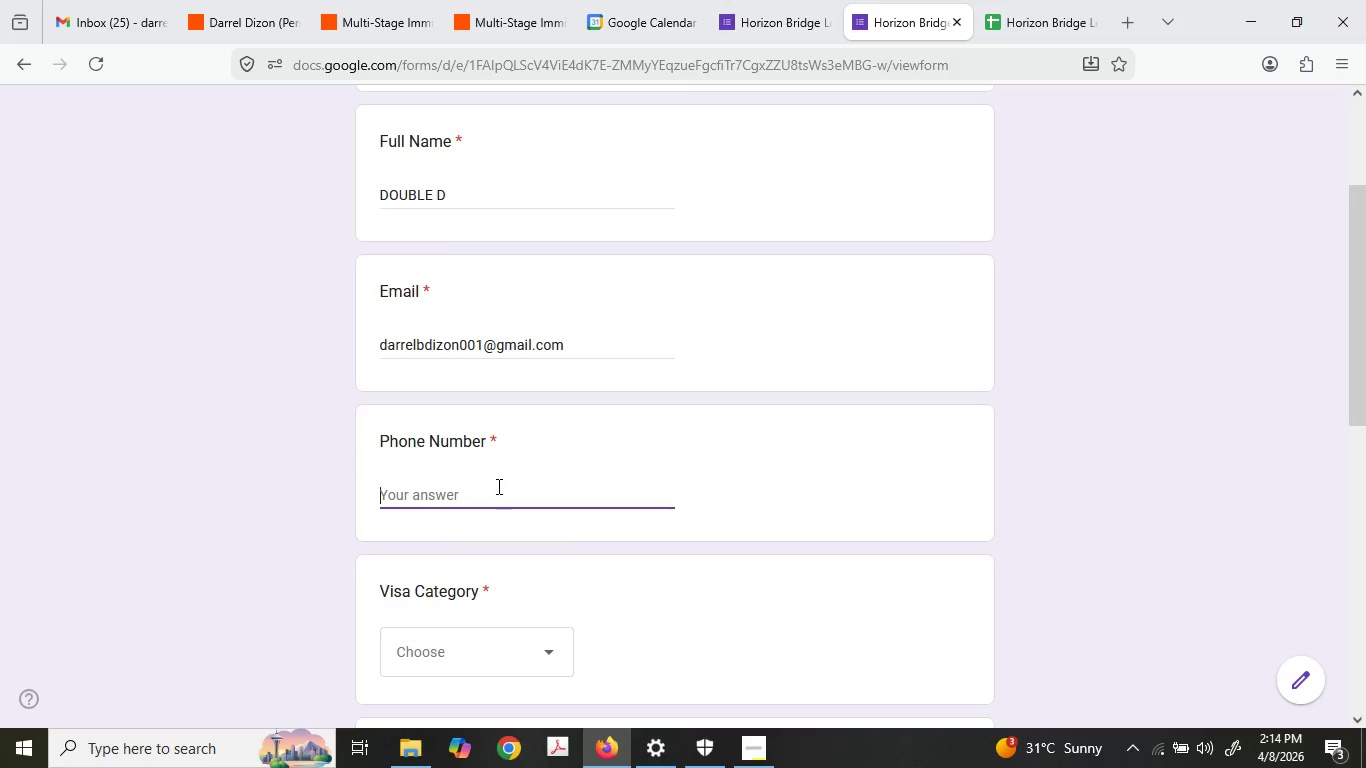 
key(Numpad6)
 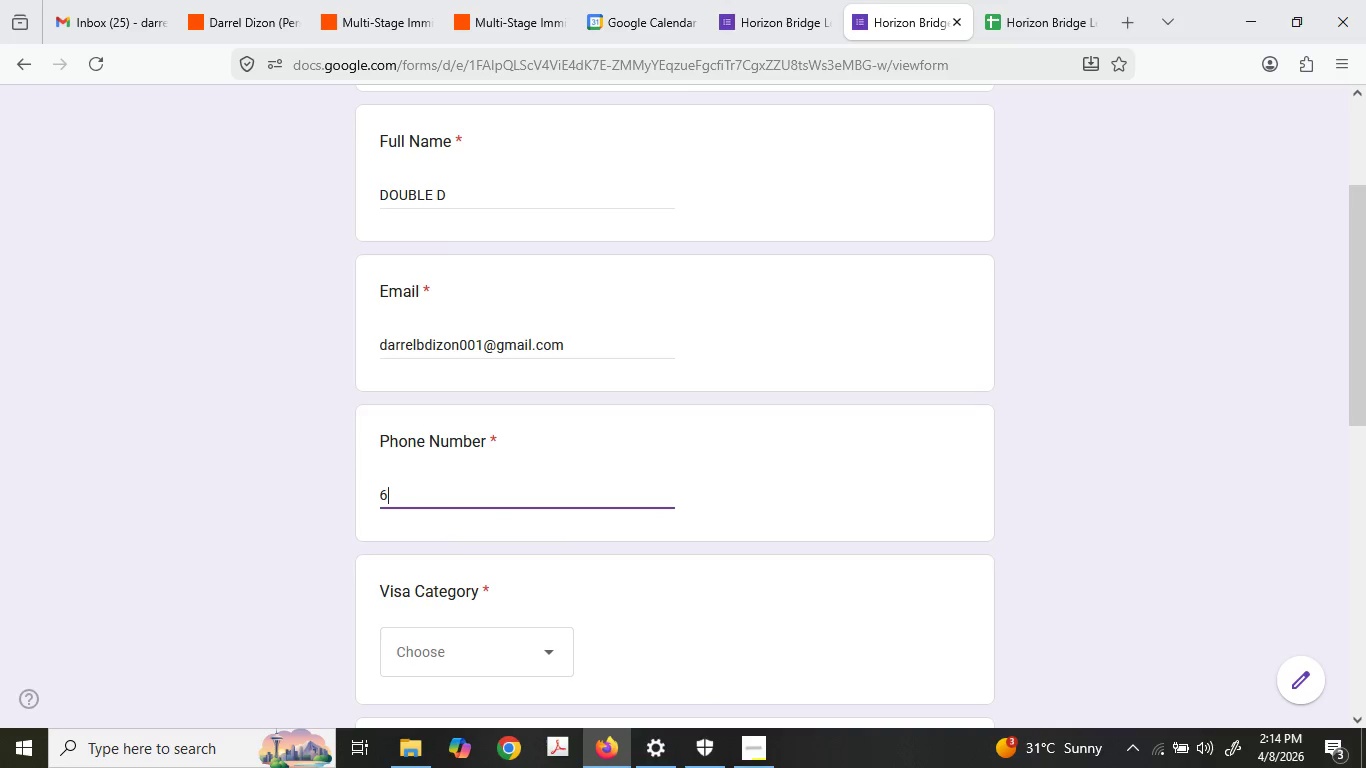 
key(Numpad3)
 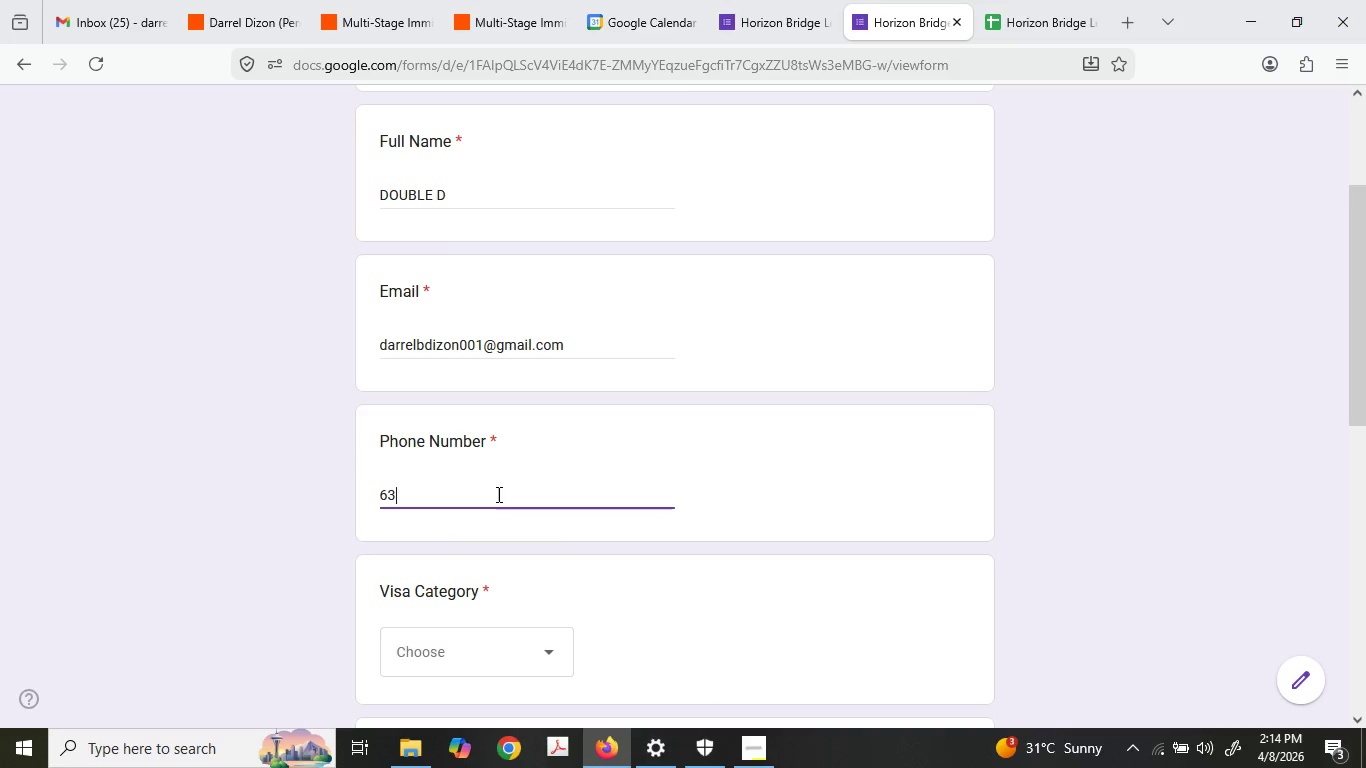 
key(Numpad9)
 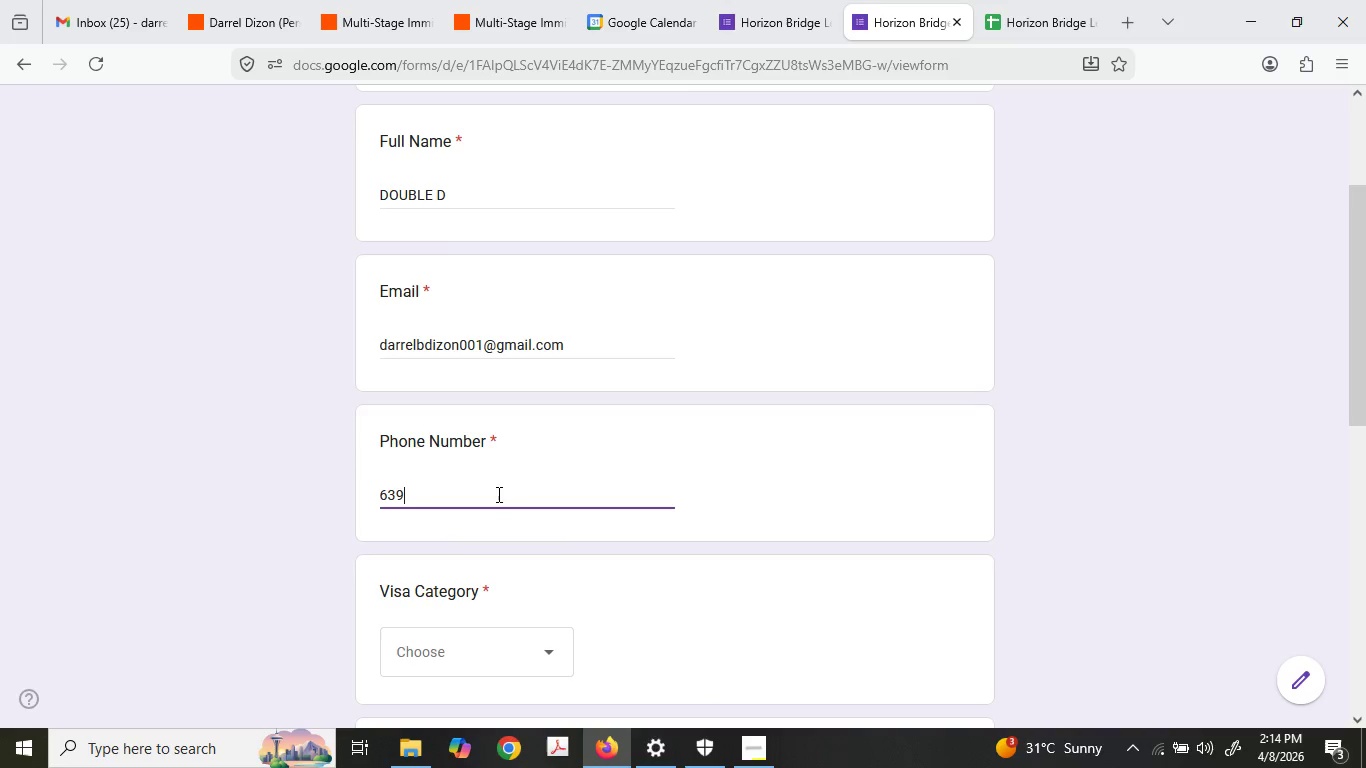 
key(Numpad9)
 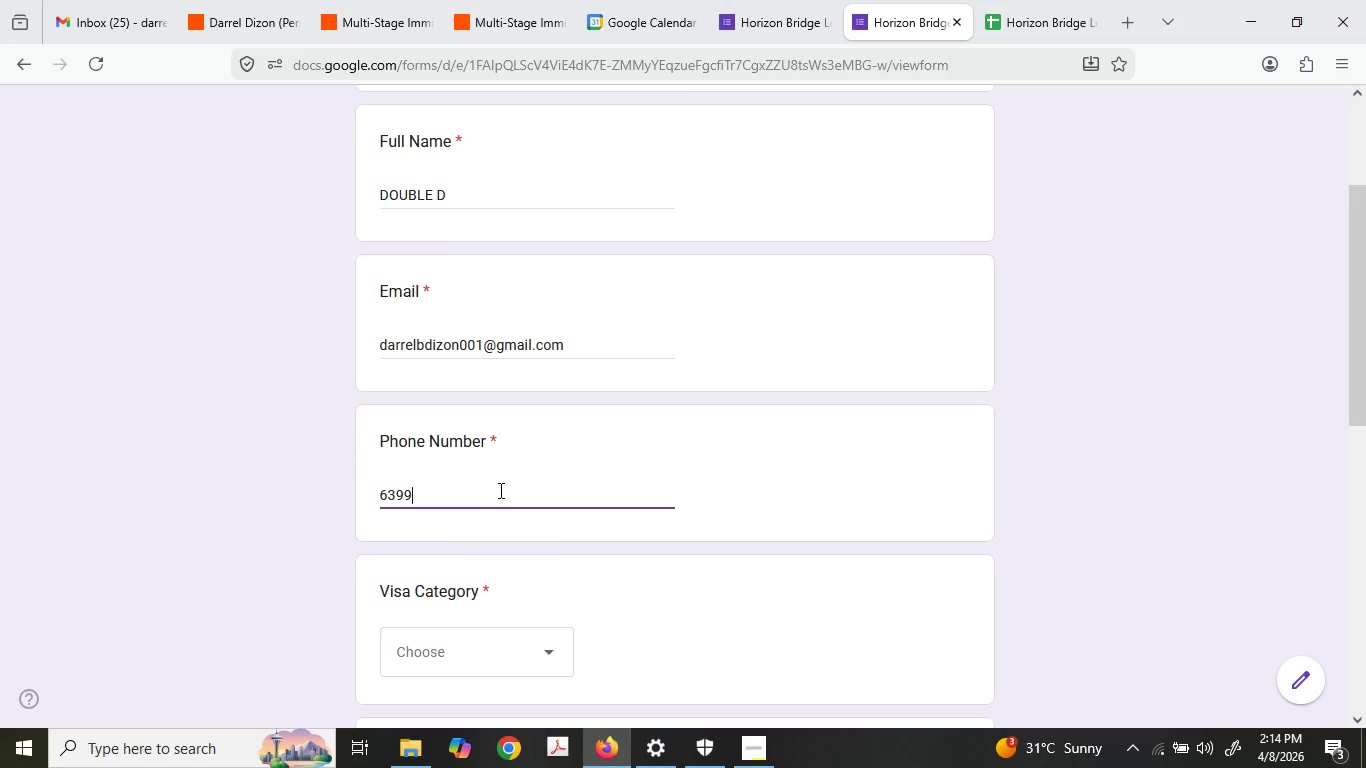 
left_click([482, 347])
 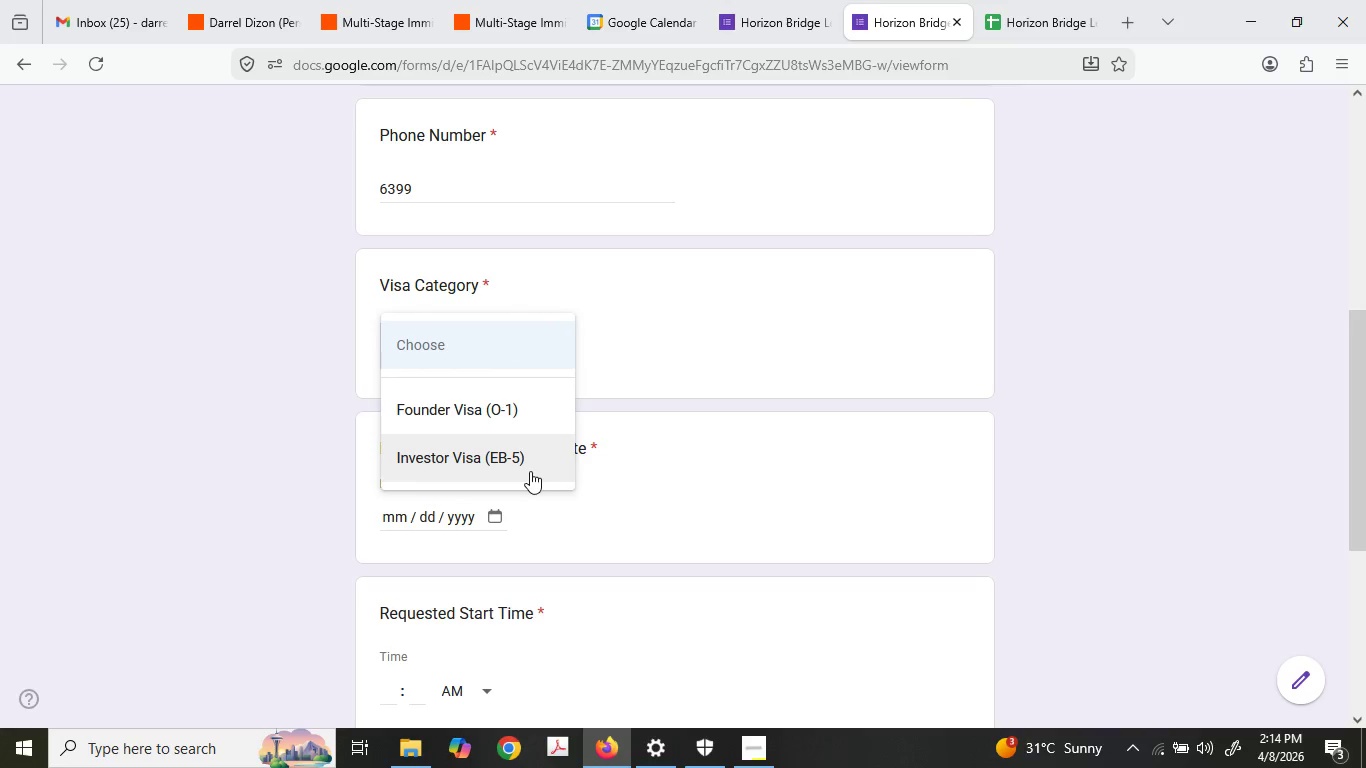 
scroll: coordinate [500, 495], scroll_direction: down, amount: 3.0
 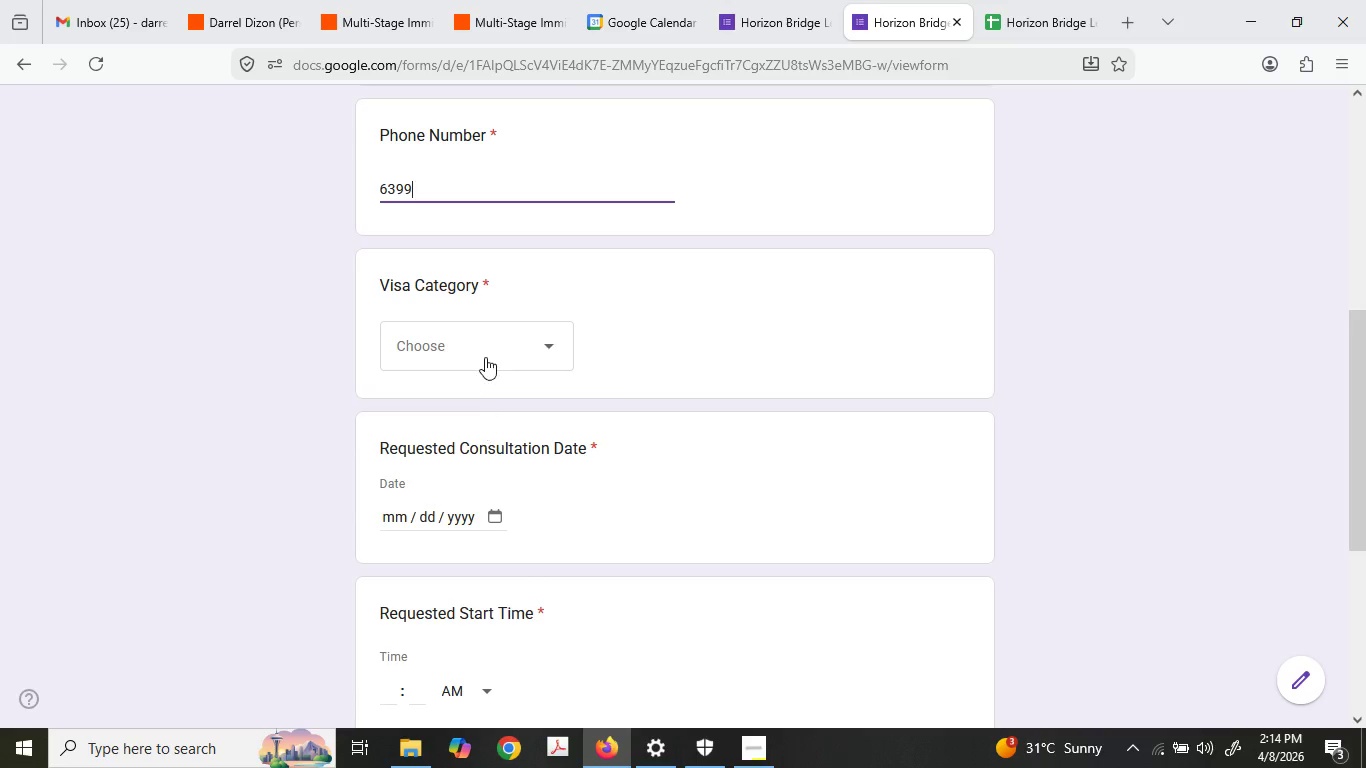 
left_click([500, 423])
 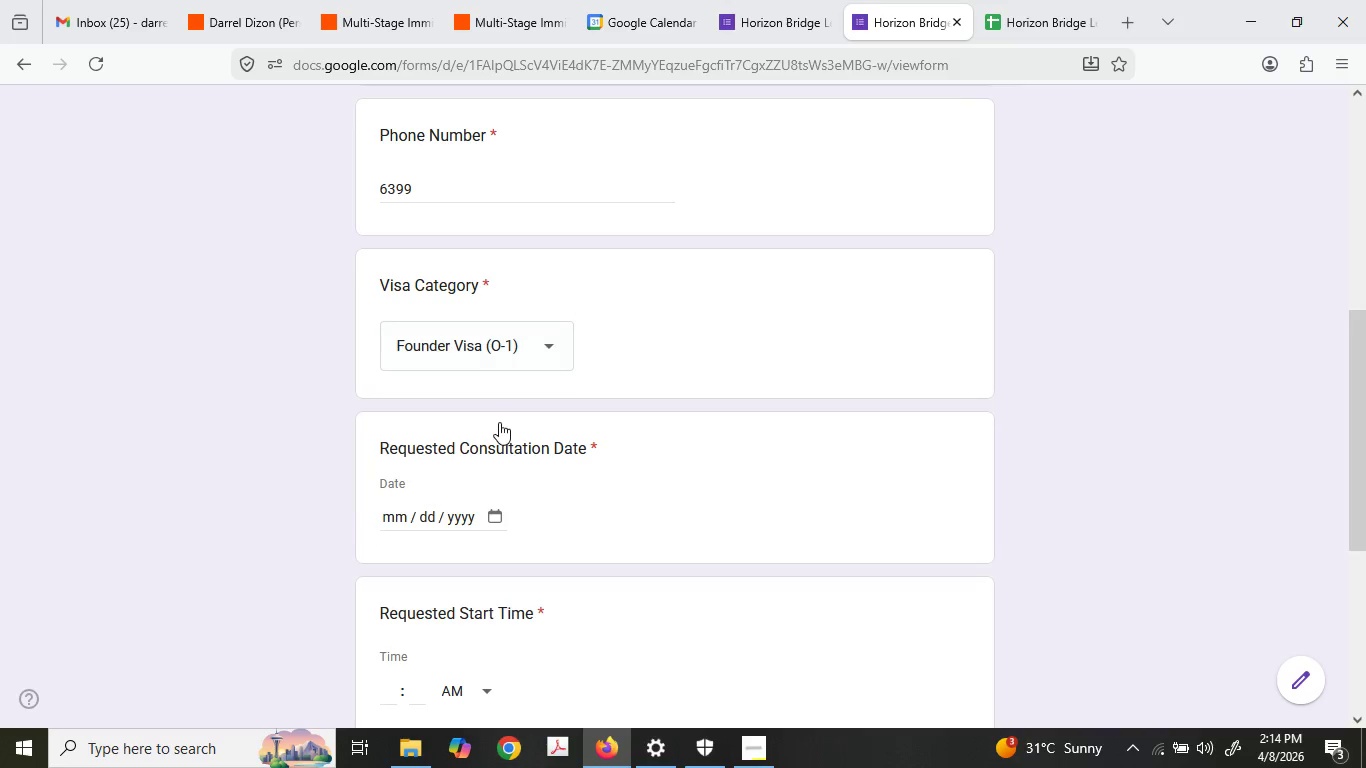 
scroll: coordinate [499, 422], scroll_direction: down, amount: 2.0
 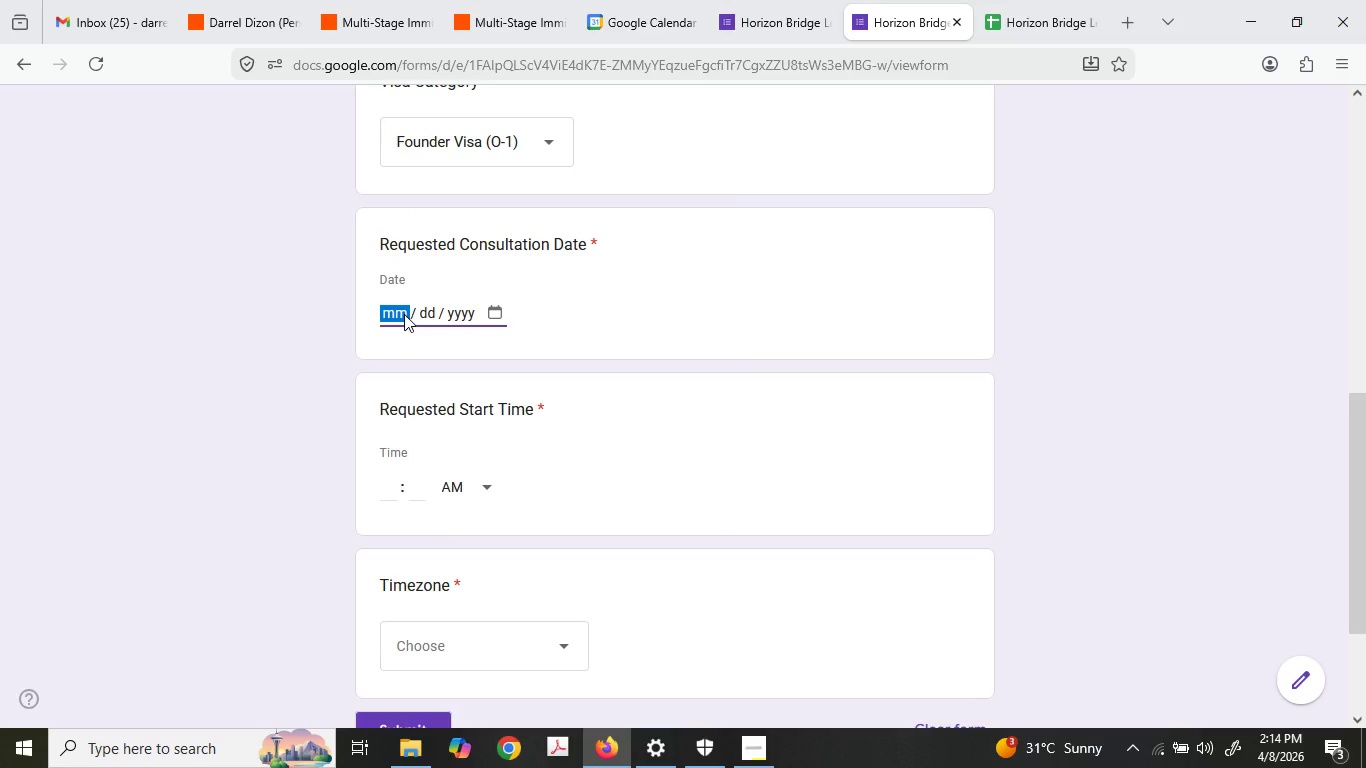 
key(Numpad0)
 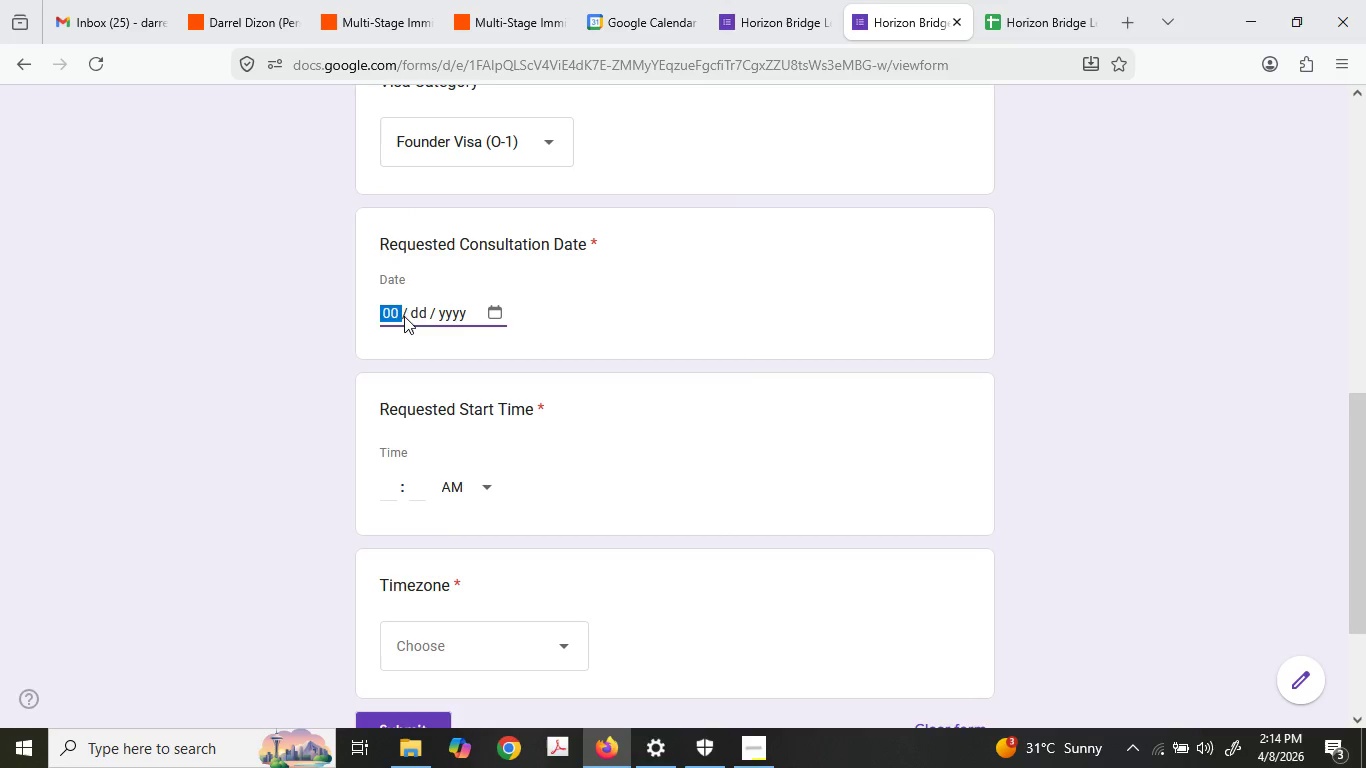 
key(Numpad0)
 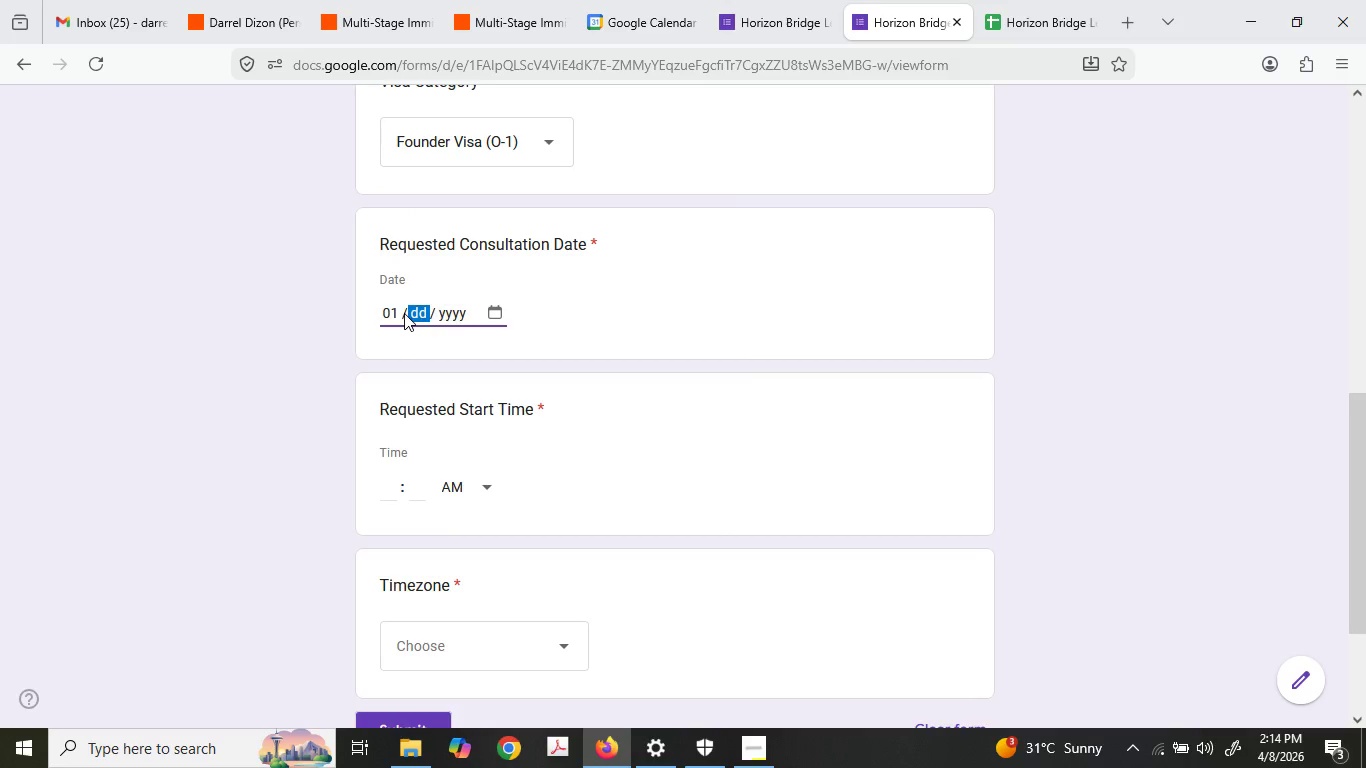 
key(Numpad6)
 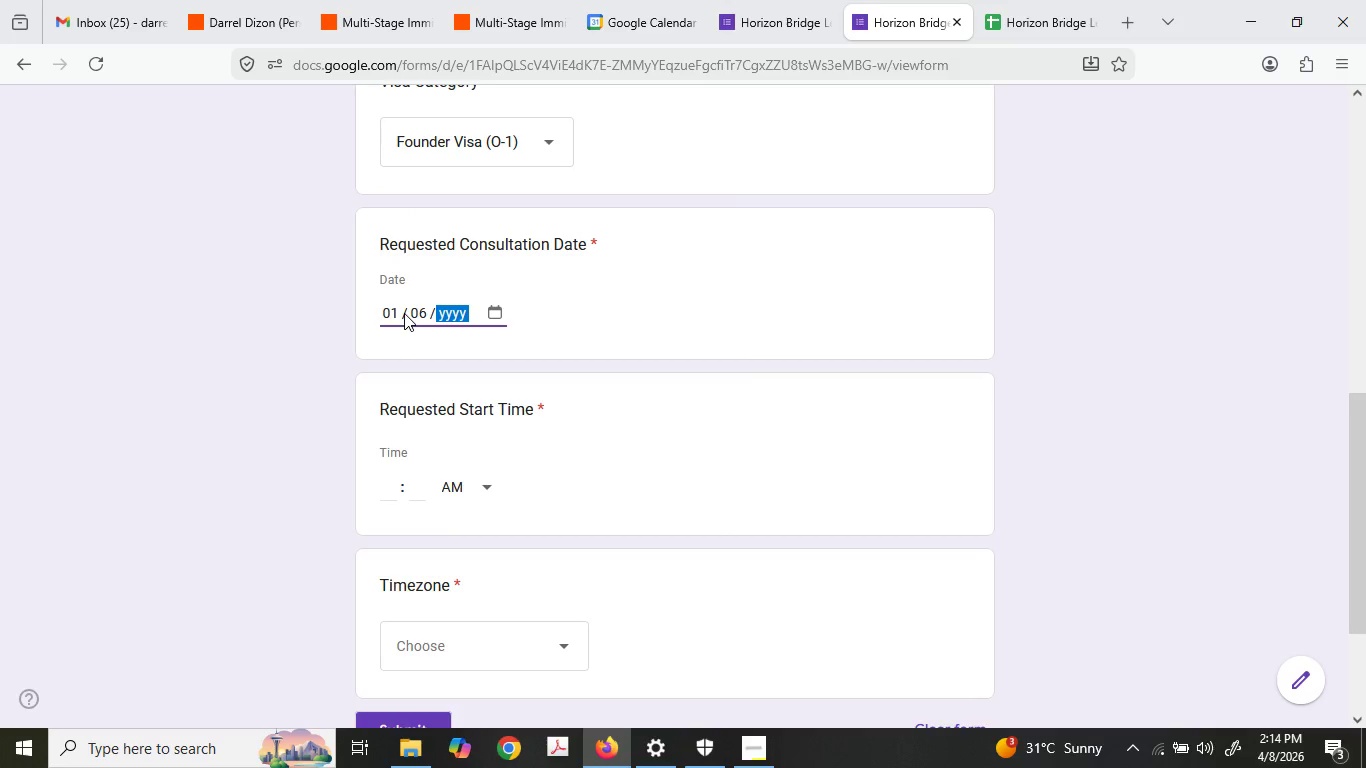 
left_click([402, 320])
 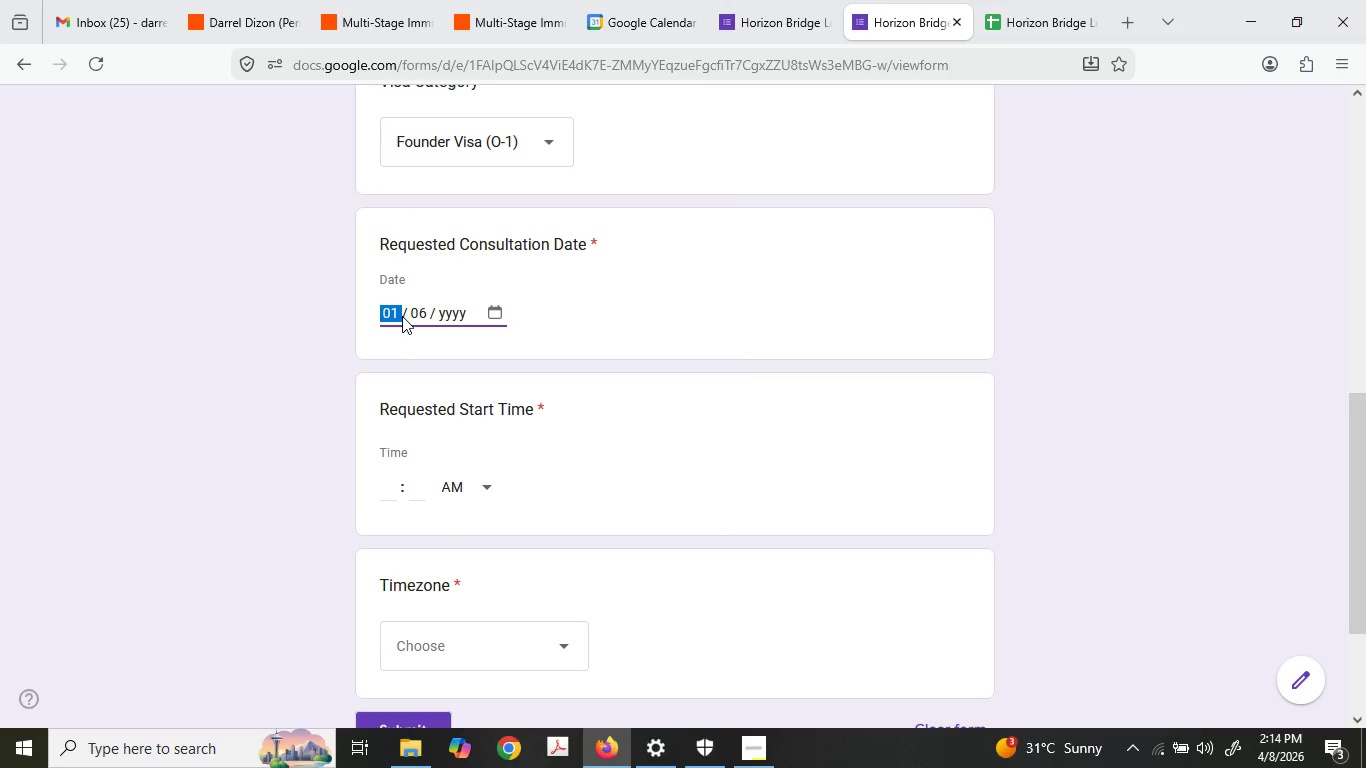 
key(Numpad0)
 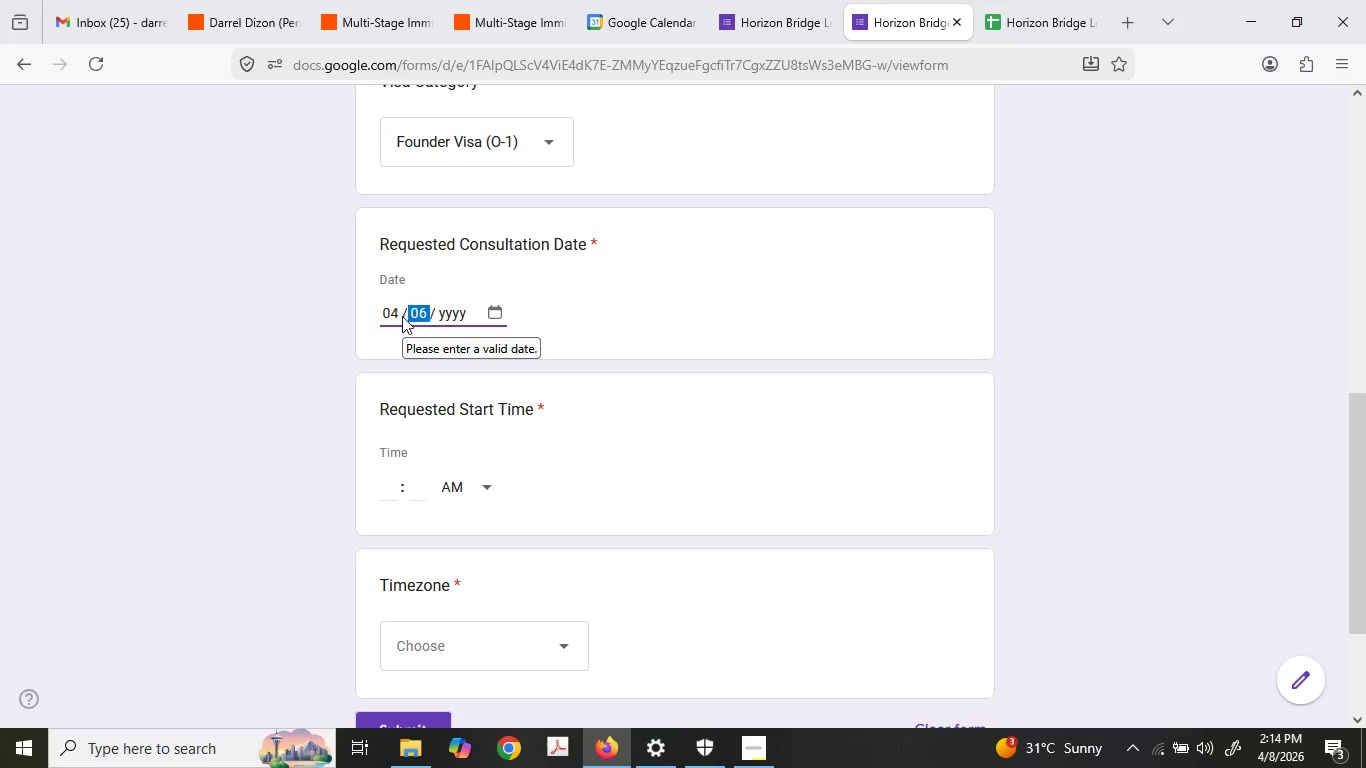 
key(Numpad4)
 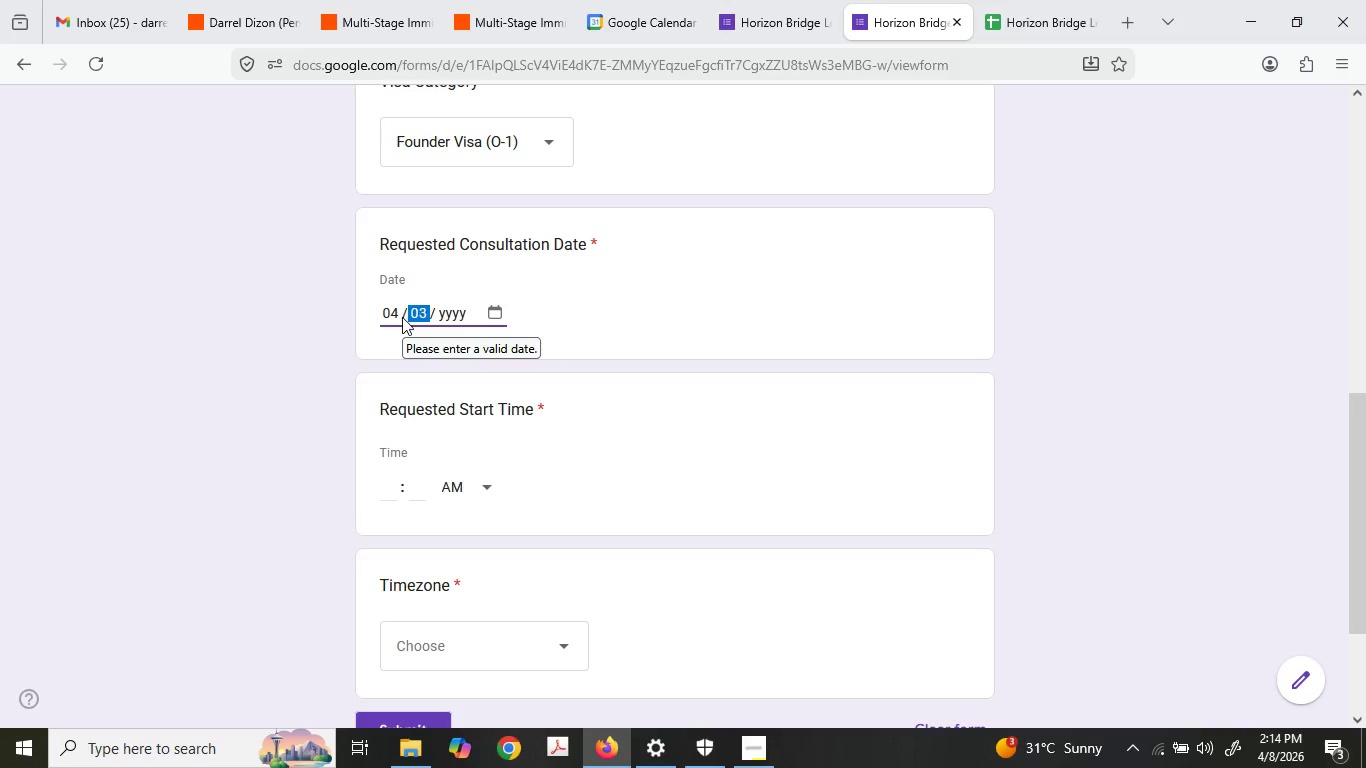 
key(Numpad3)
 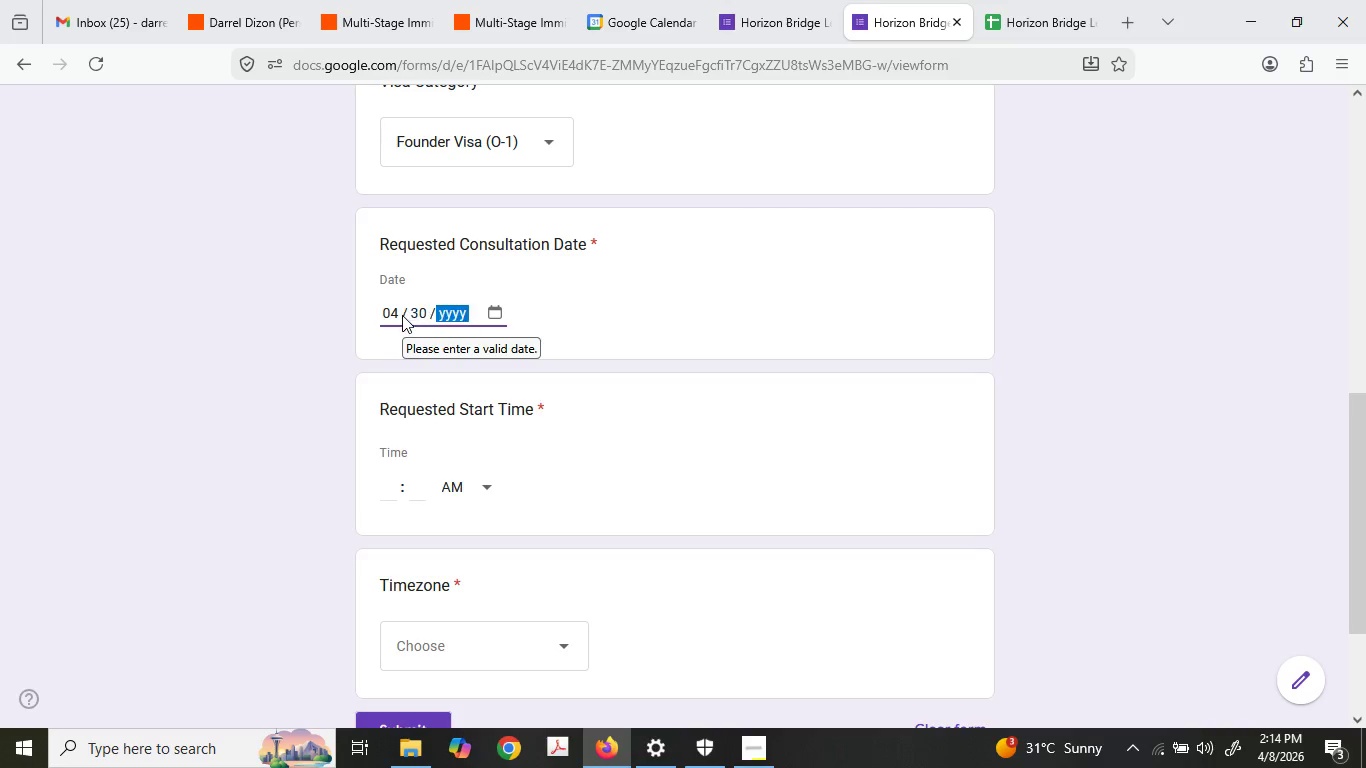 
key(Numpad0)
 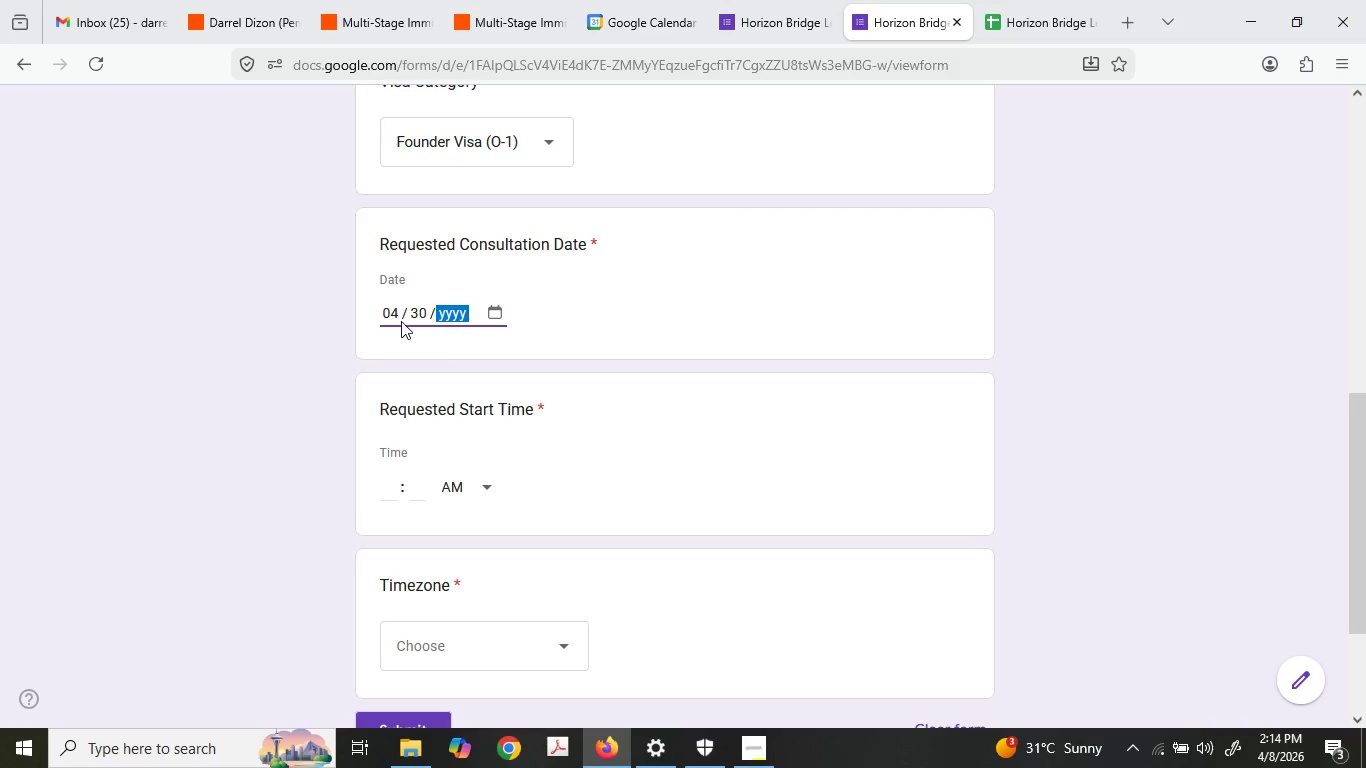 
key(Numpad2)
 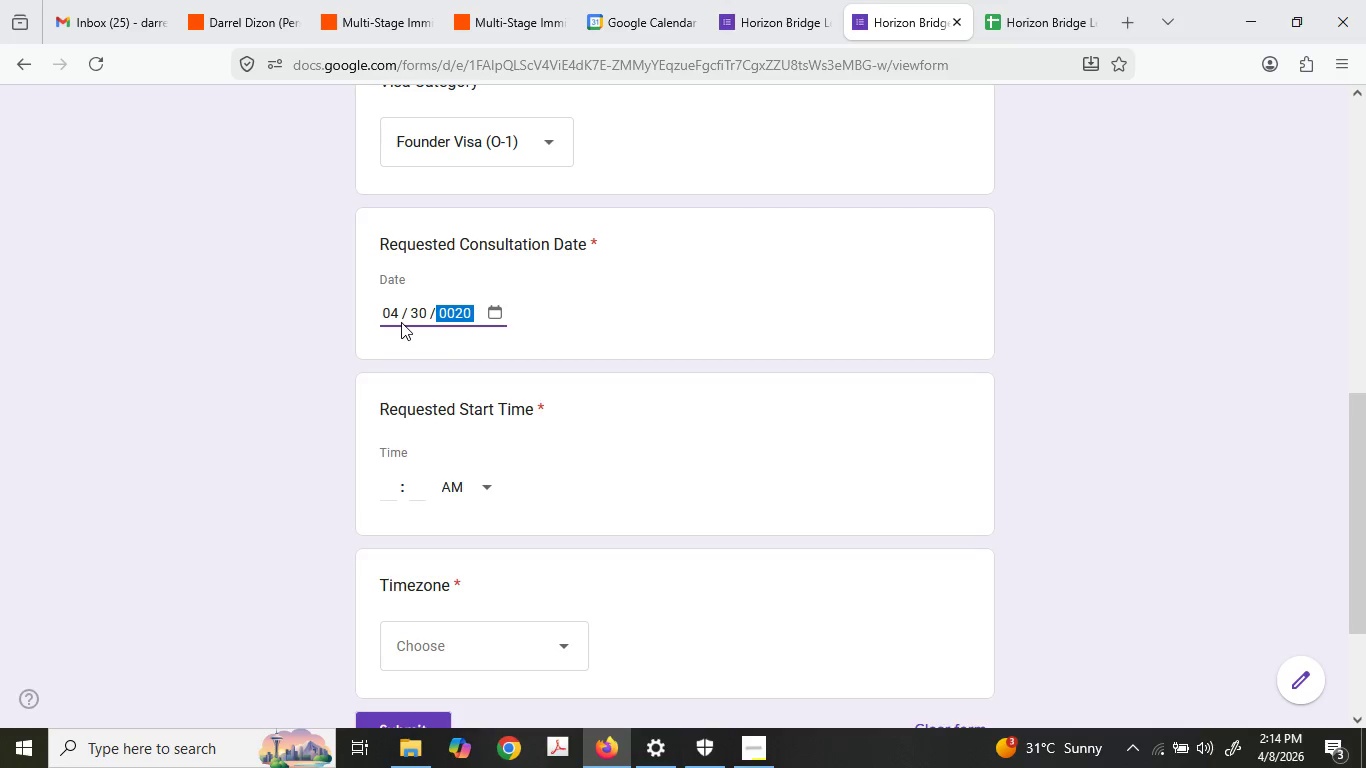 
key(Numpad0)
 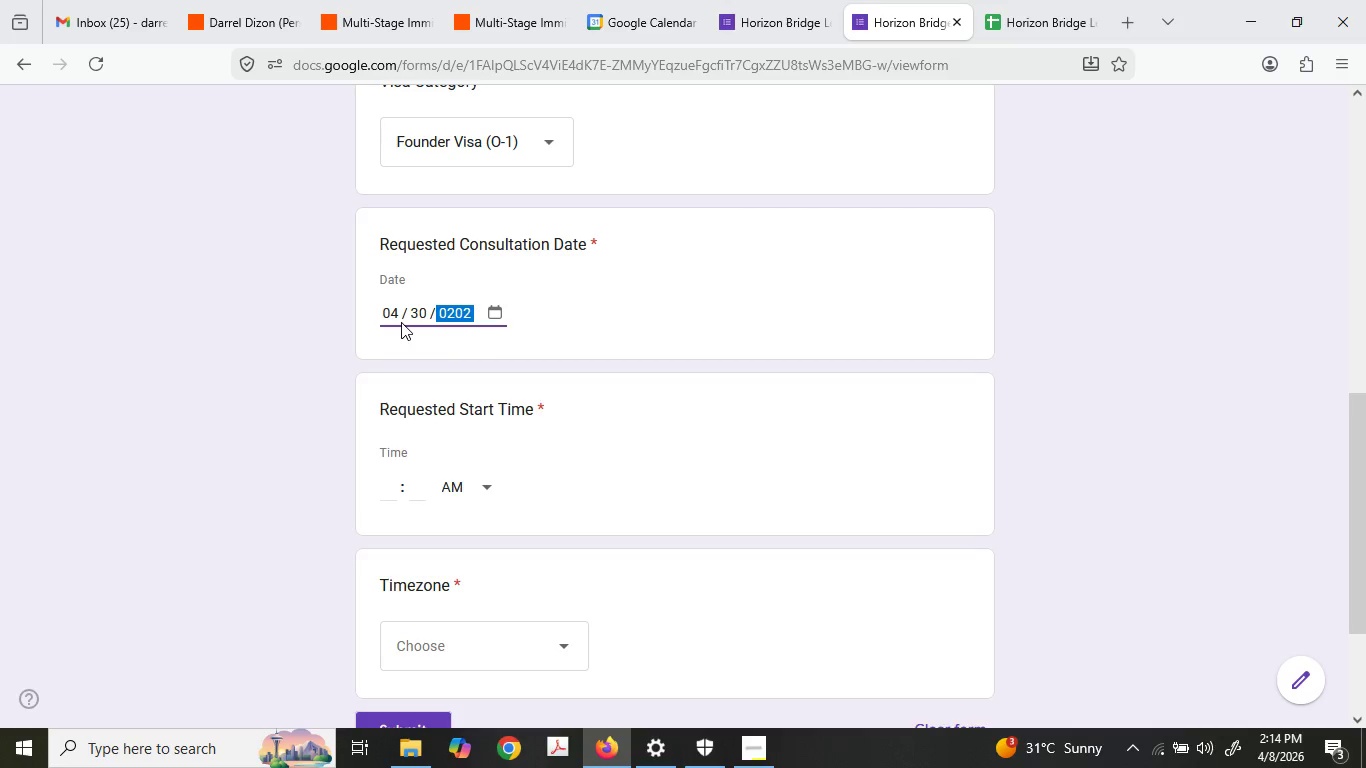 
key(Numpad2)
 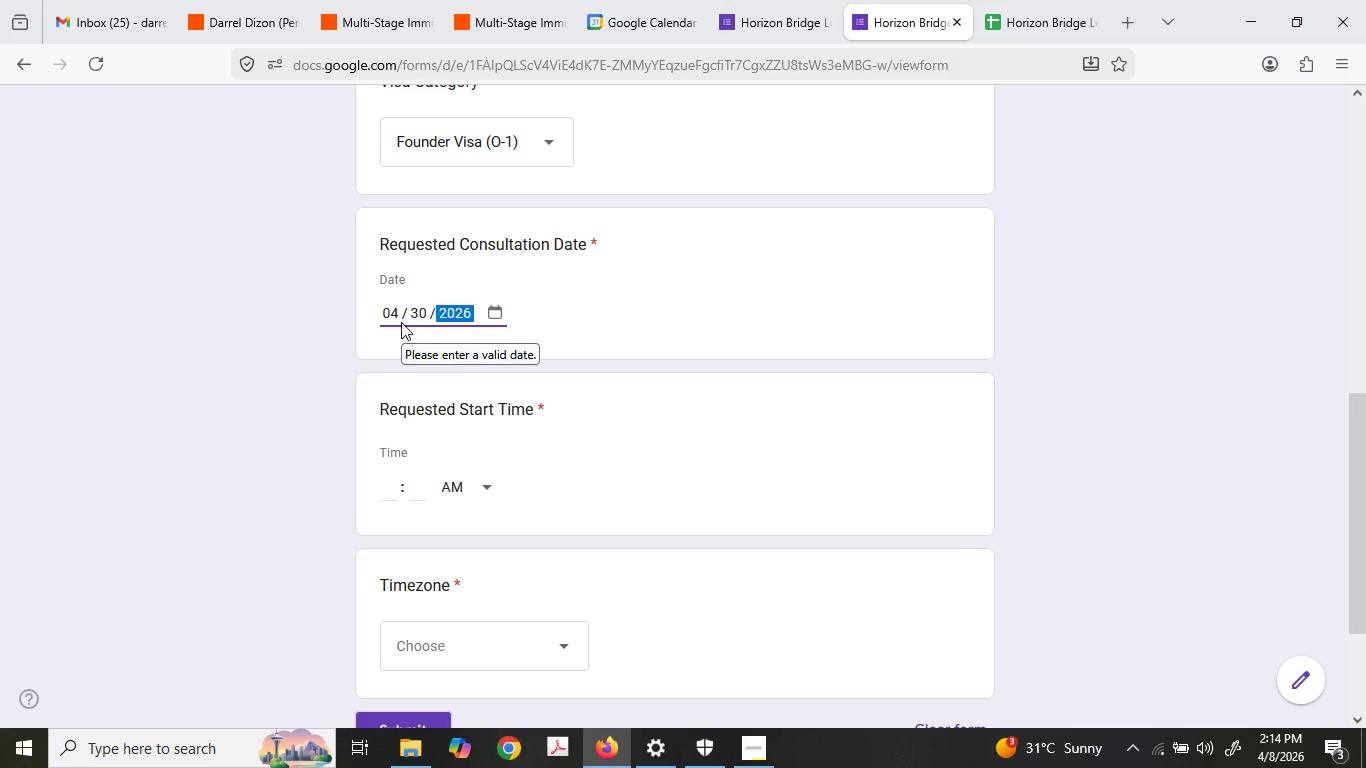 
key(Numpad6)
 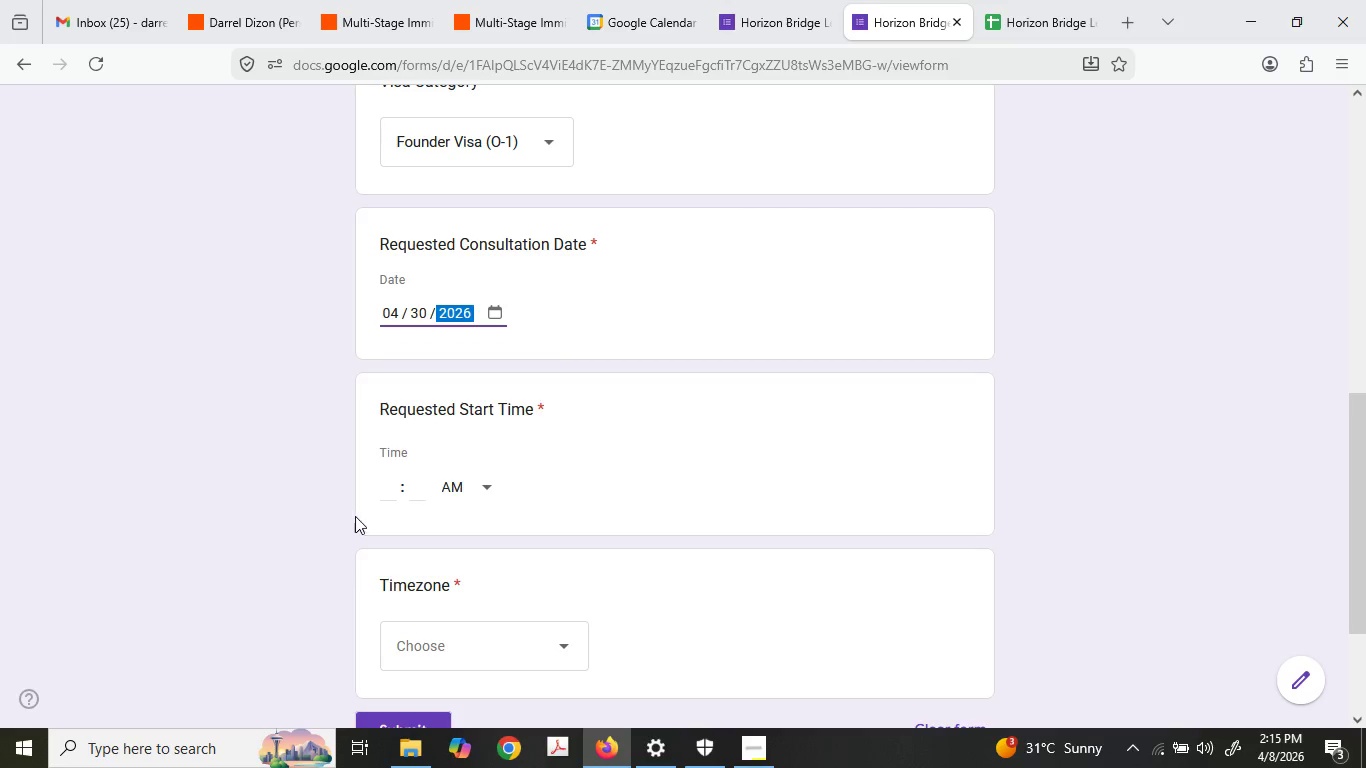 
left_click([389, 489])
 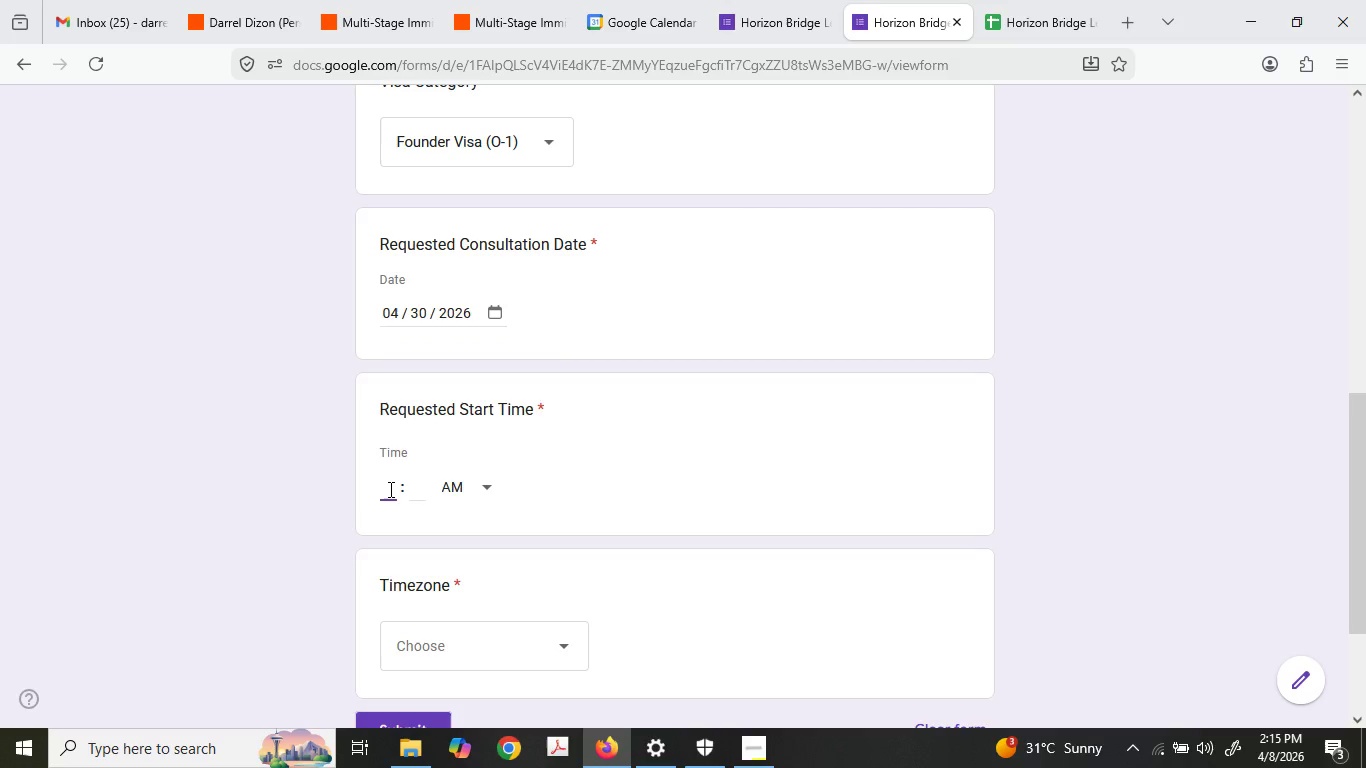 
key(Numpad0)
 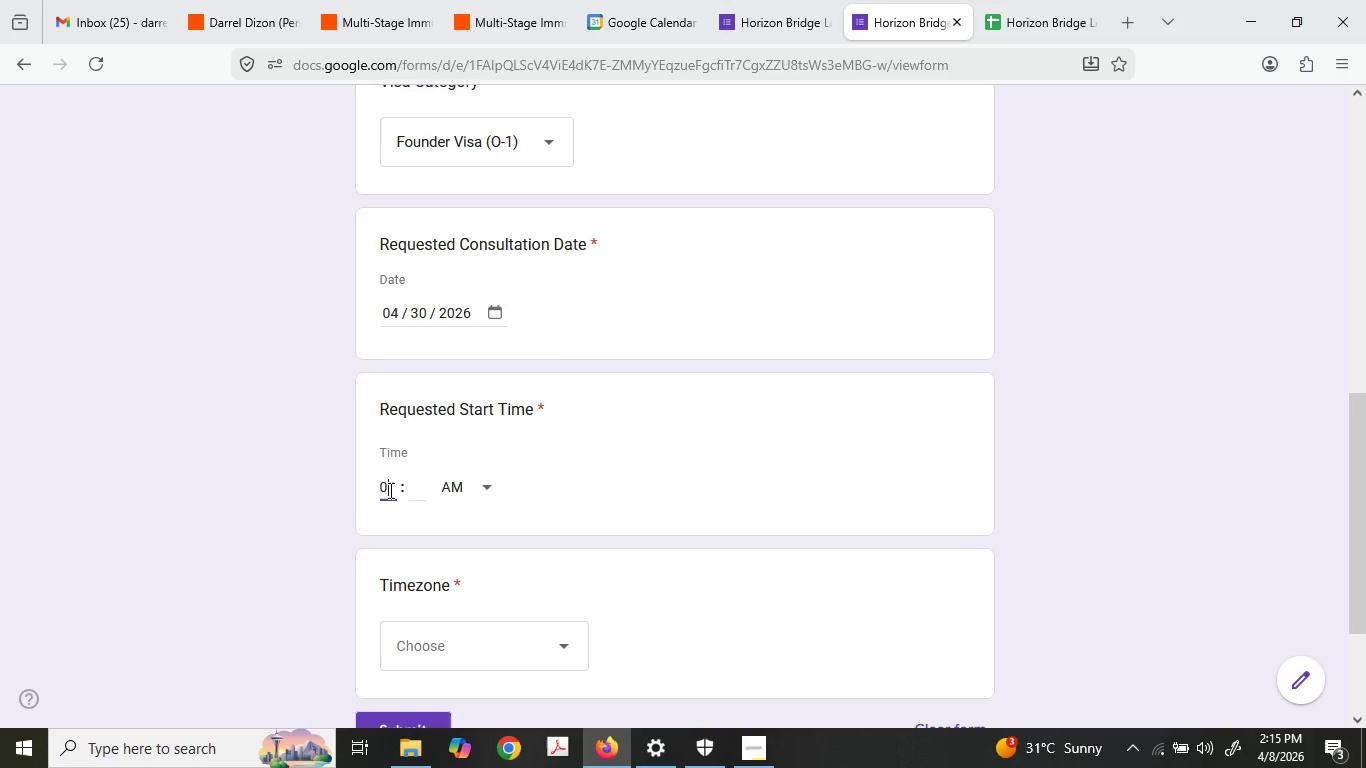 
key(Backspace)
 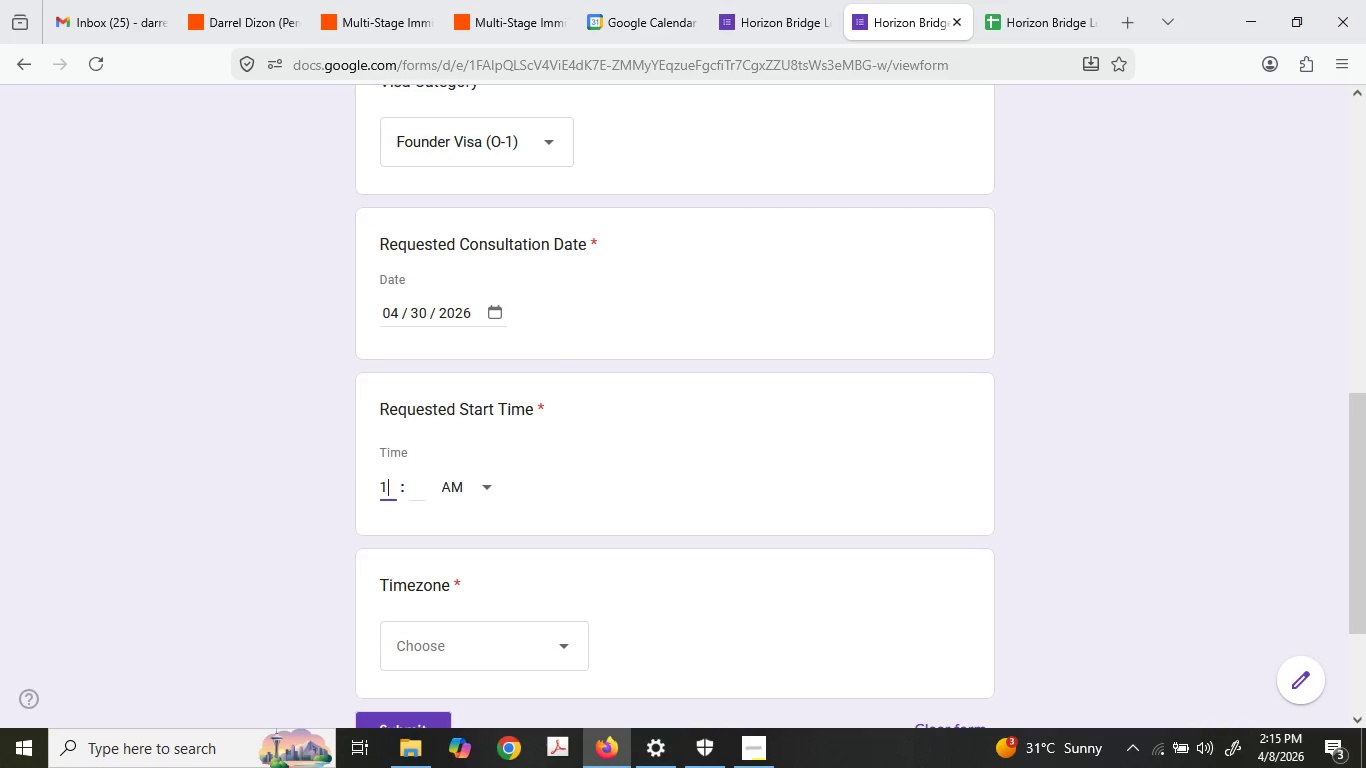 
key(Numpad1)
 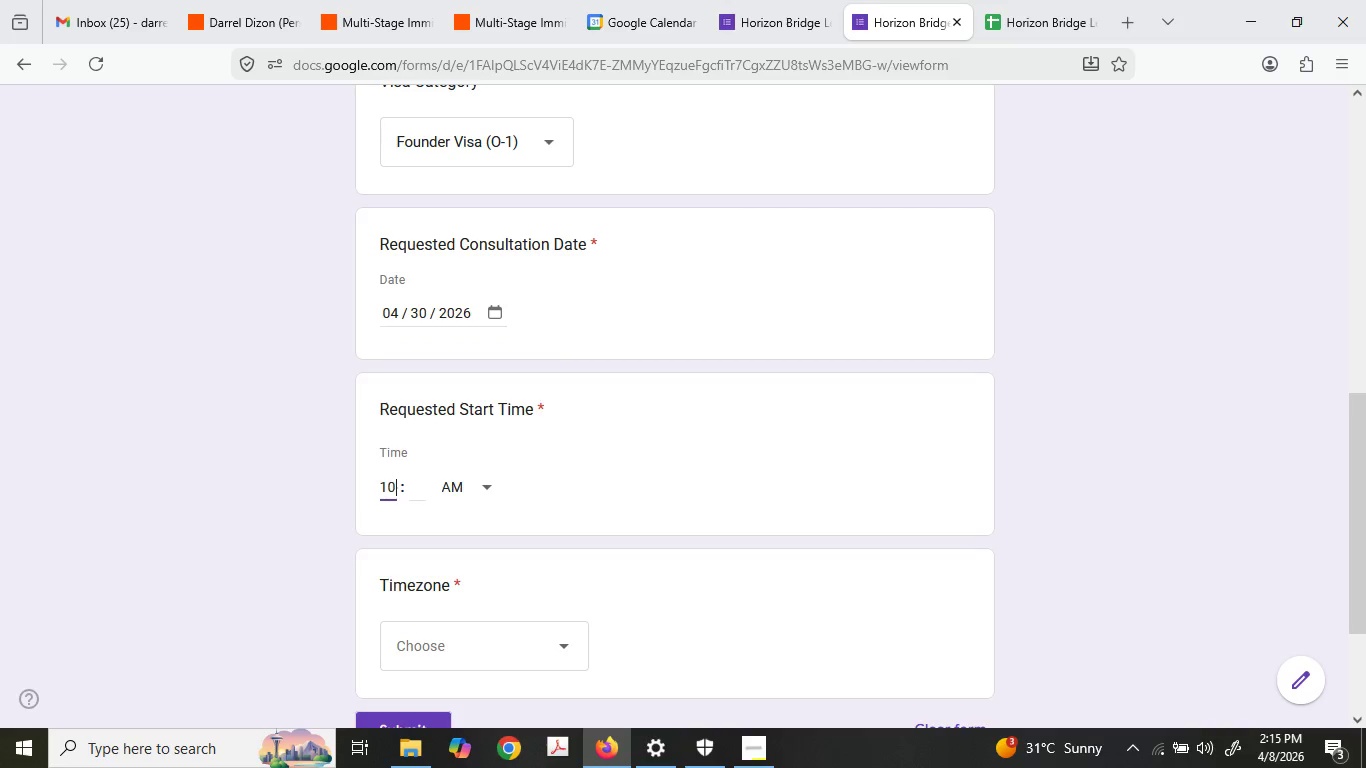 
key(Numpad0)
 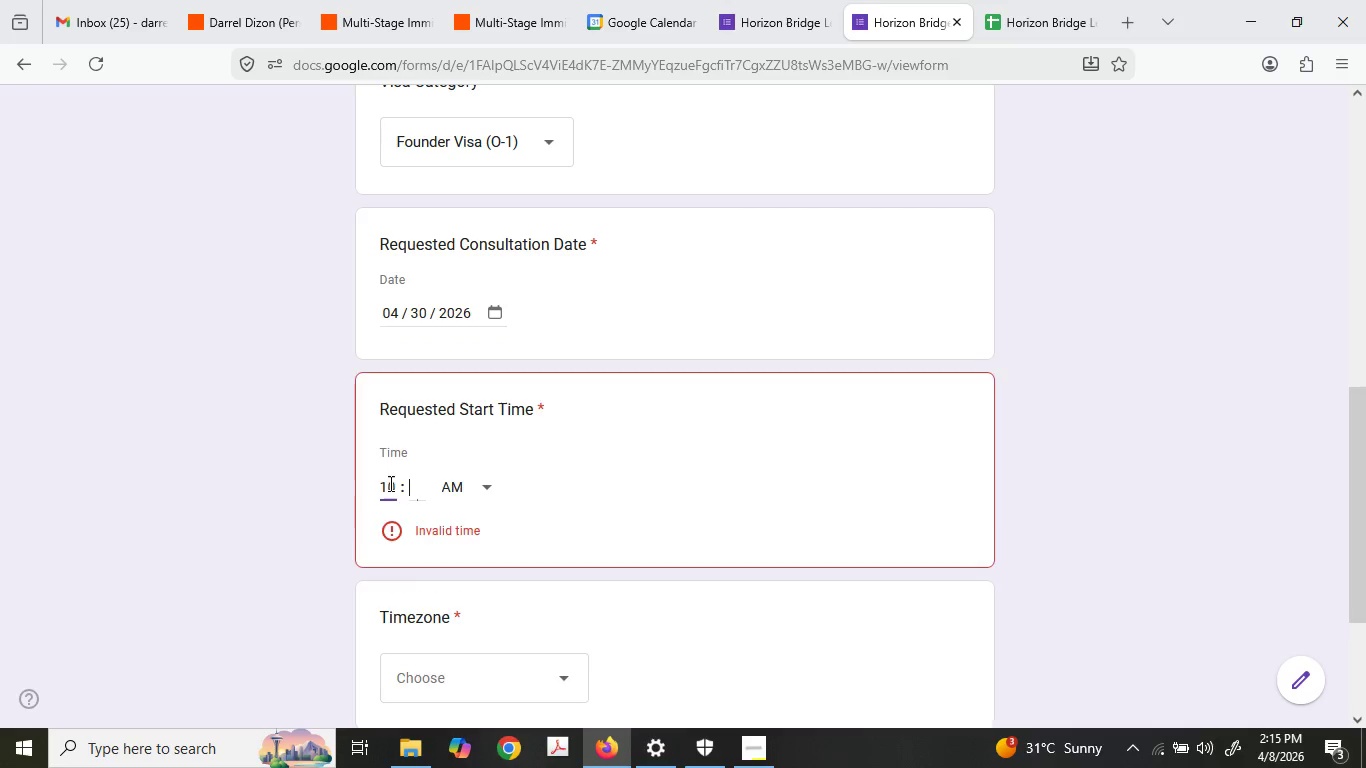 
key(Tab)
 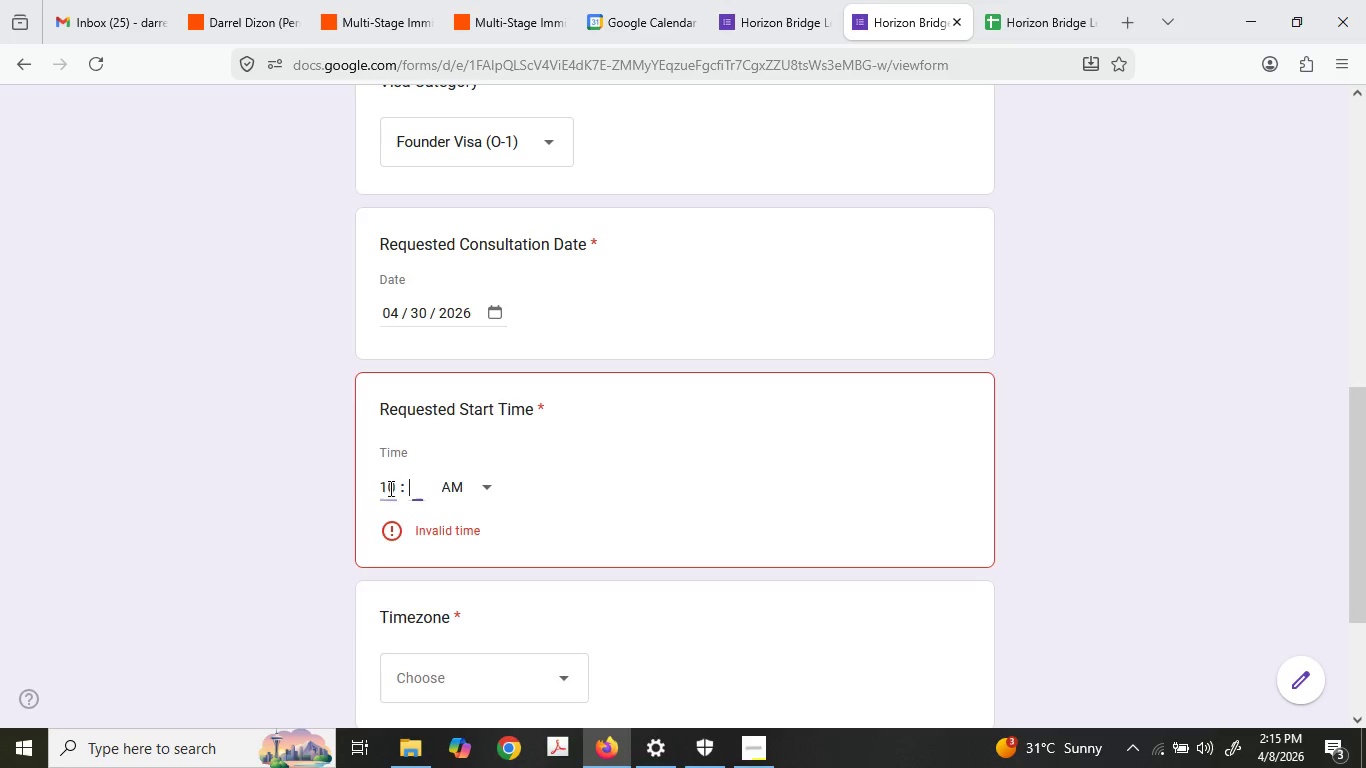 
key(Numpad0)
 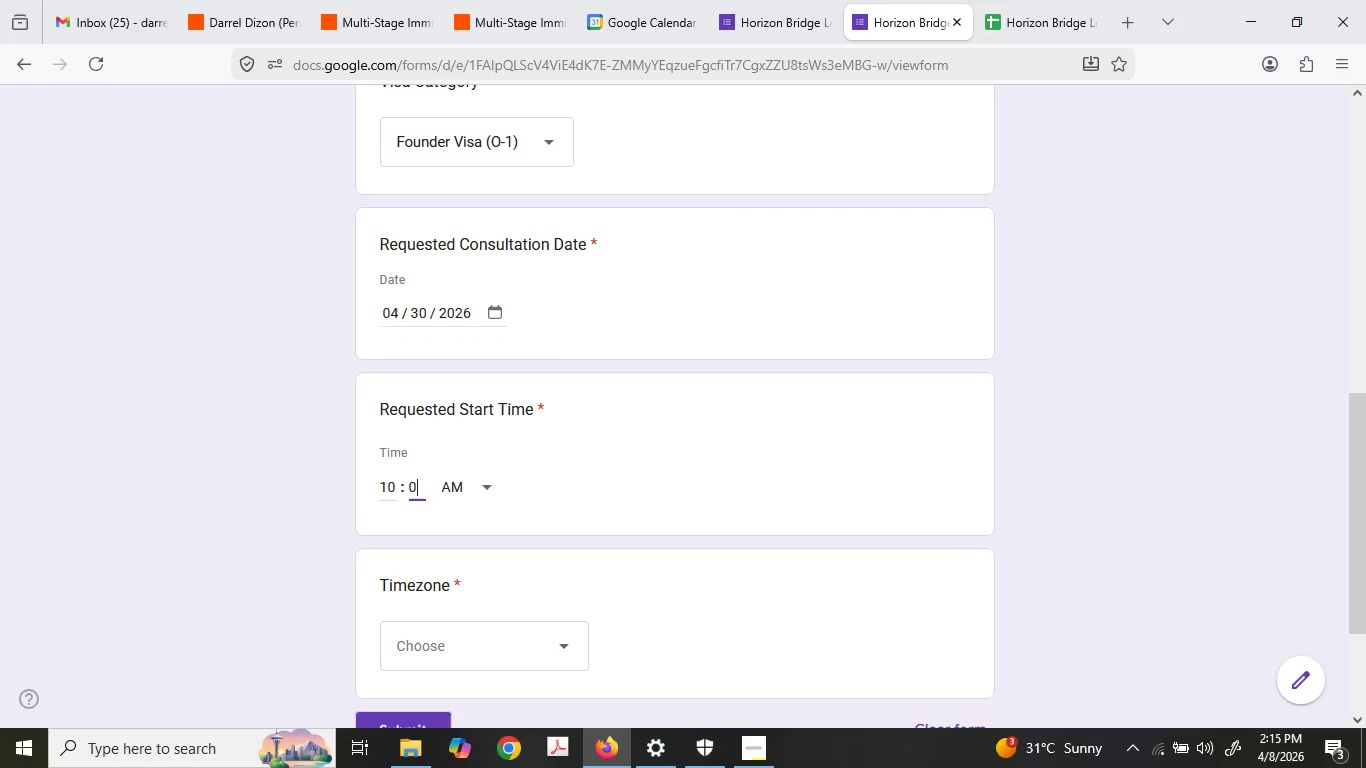 
key(Numpad0)
 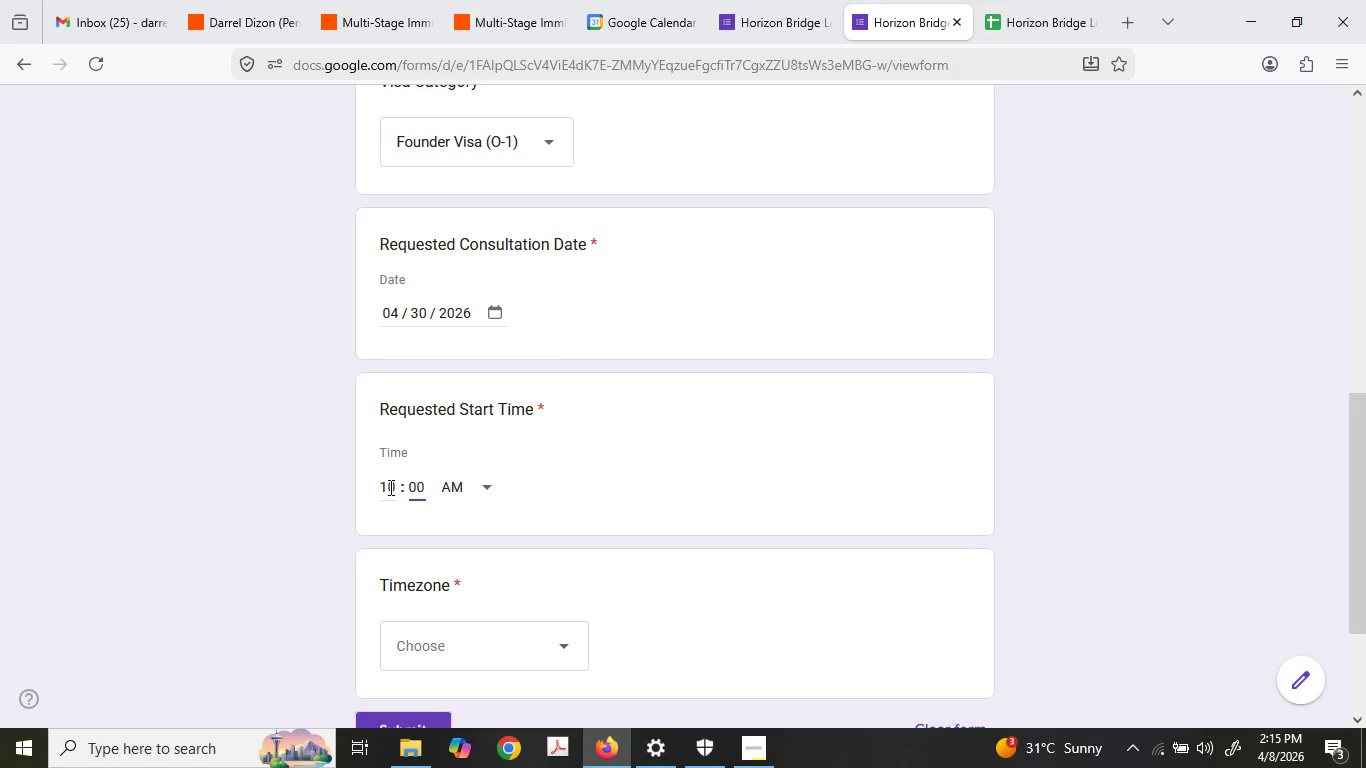 
scroll: coordinate [502, 544], scroll_direction: down, amount: 2.0
 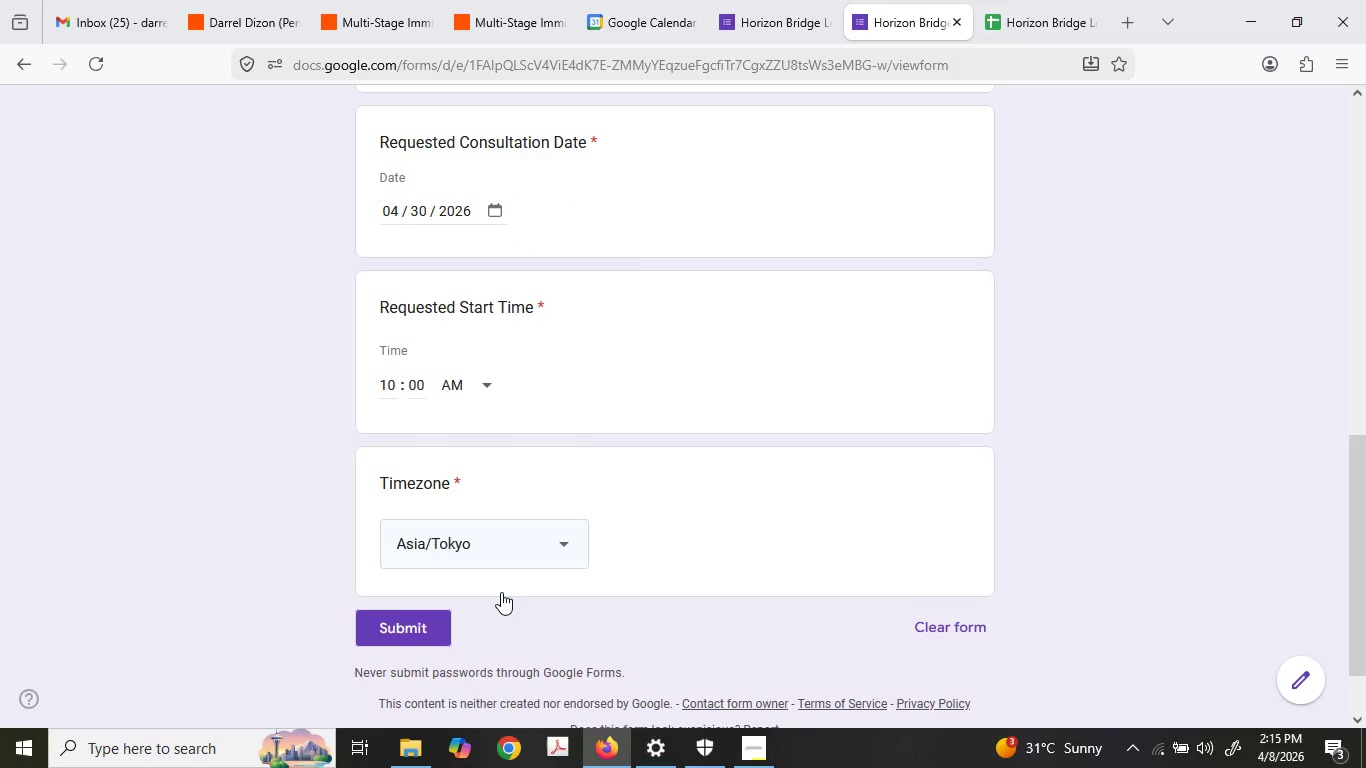 
left_click_drag(start_coordinate=[433, 627], to_coordinate=[1010, 349])
 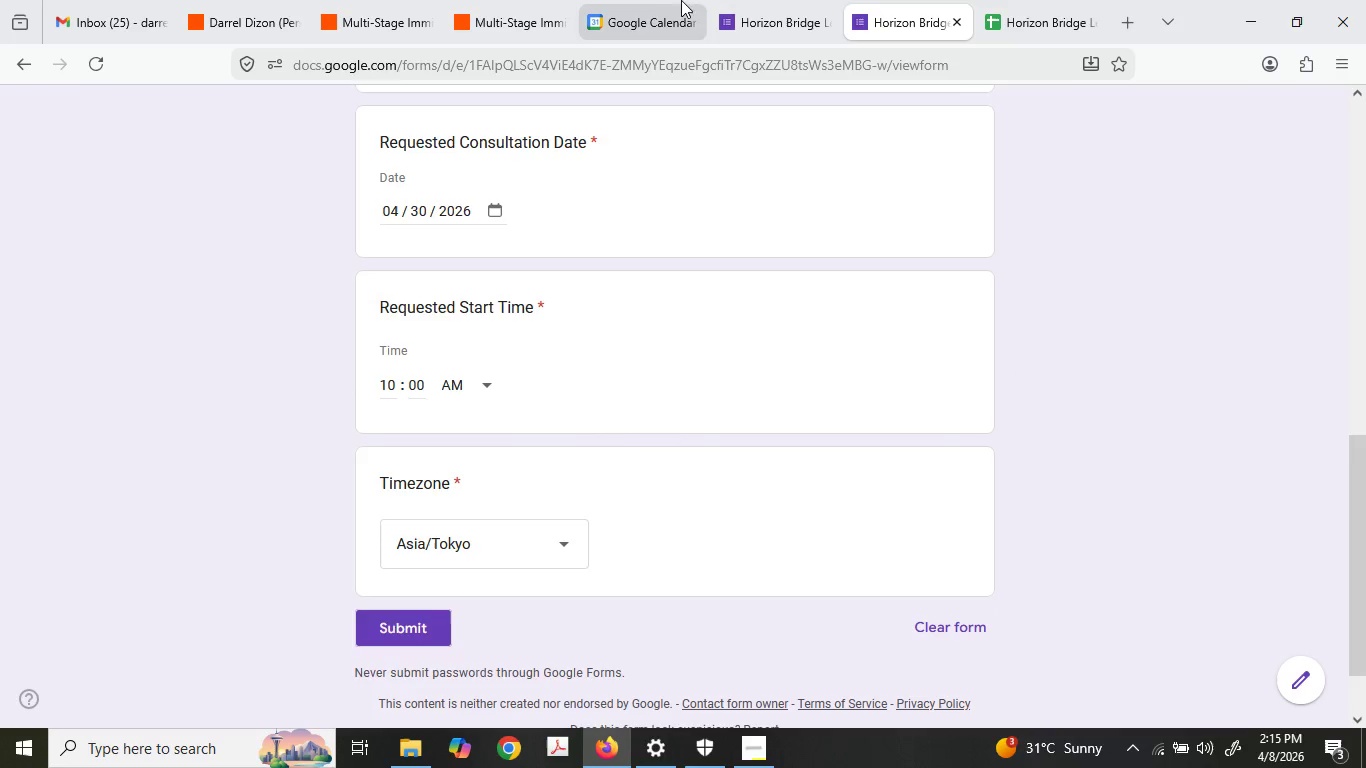 
left_click([625, 0])
 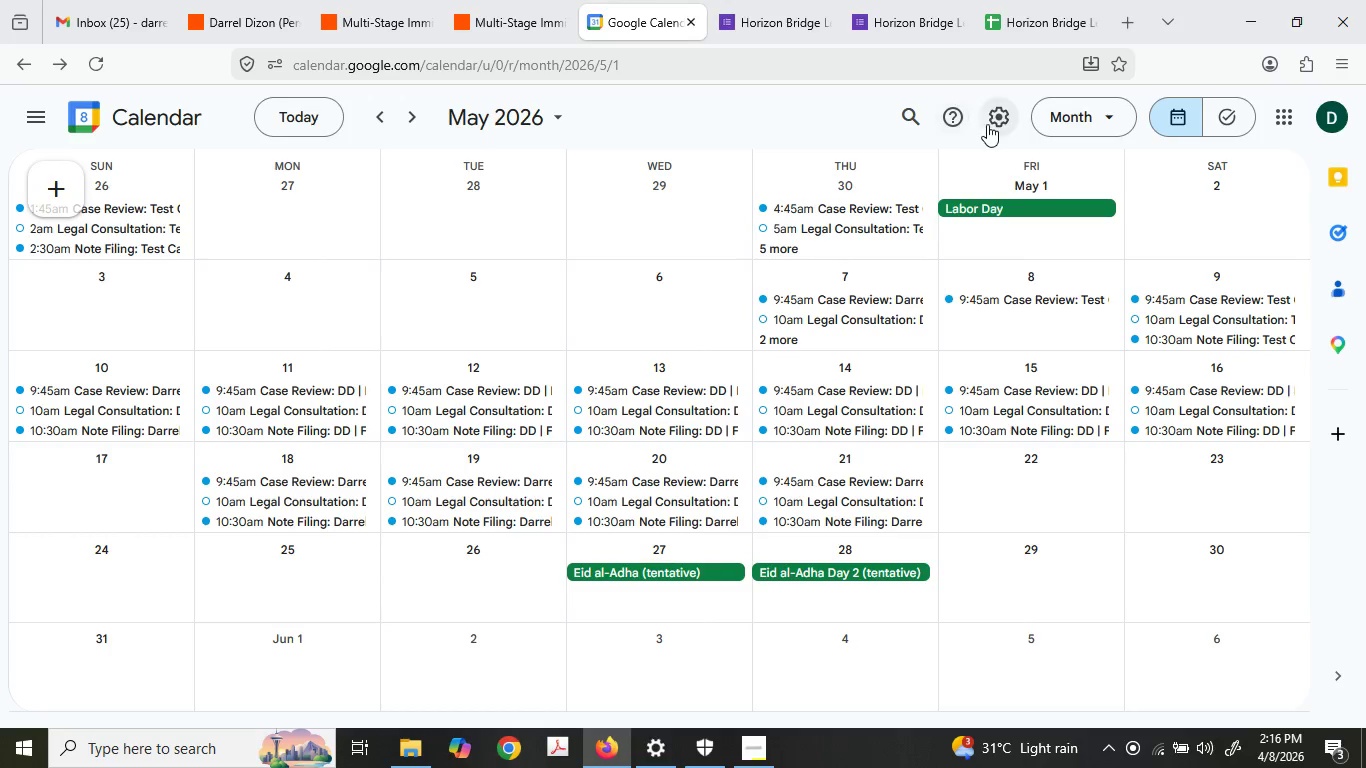 
wait(63.86)
 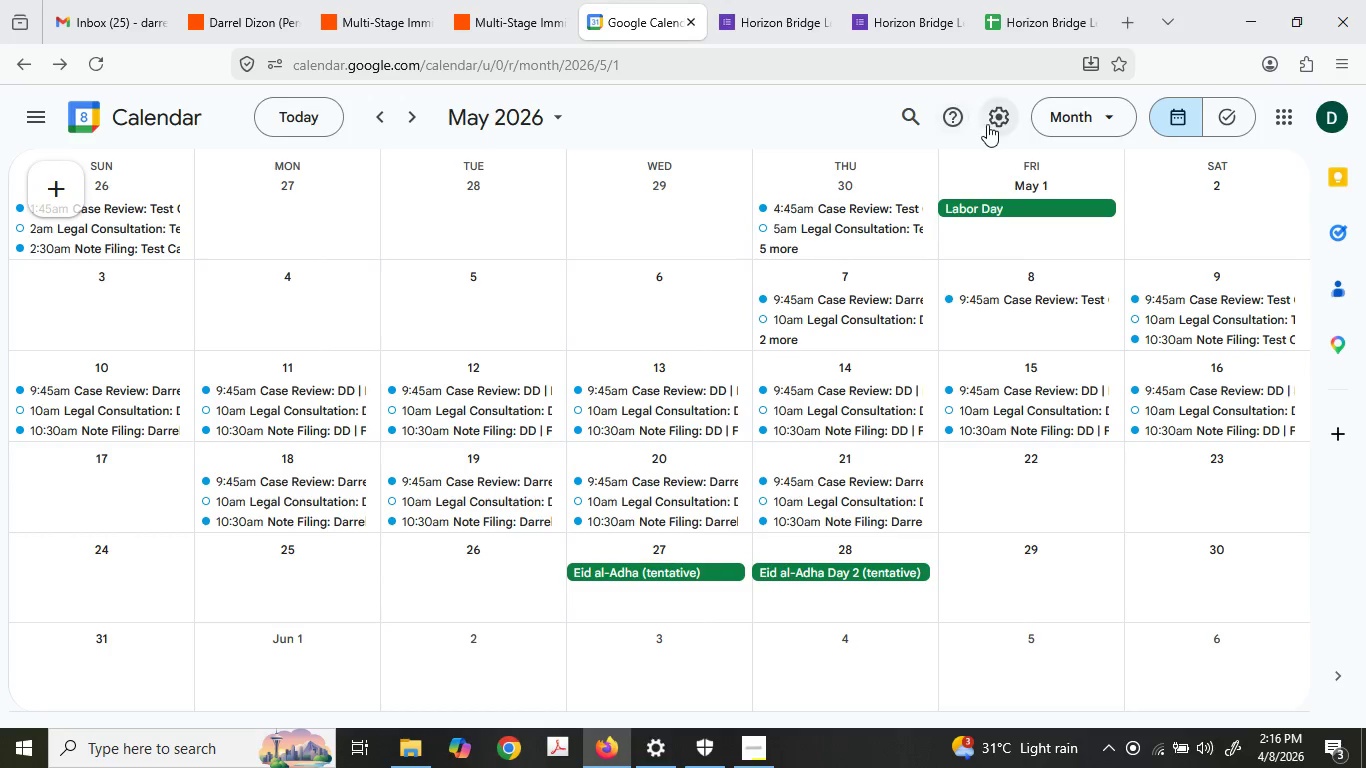 
left_click([997, 120])
 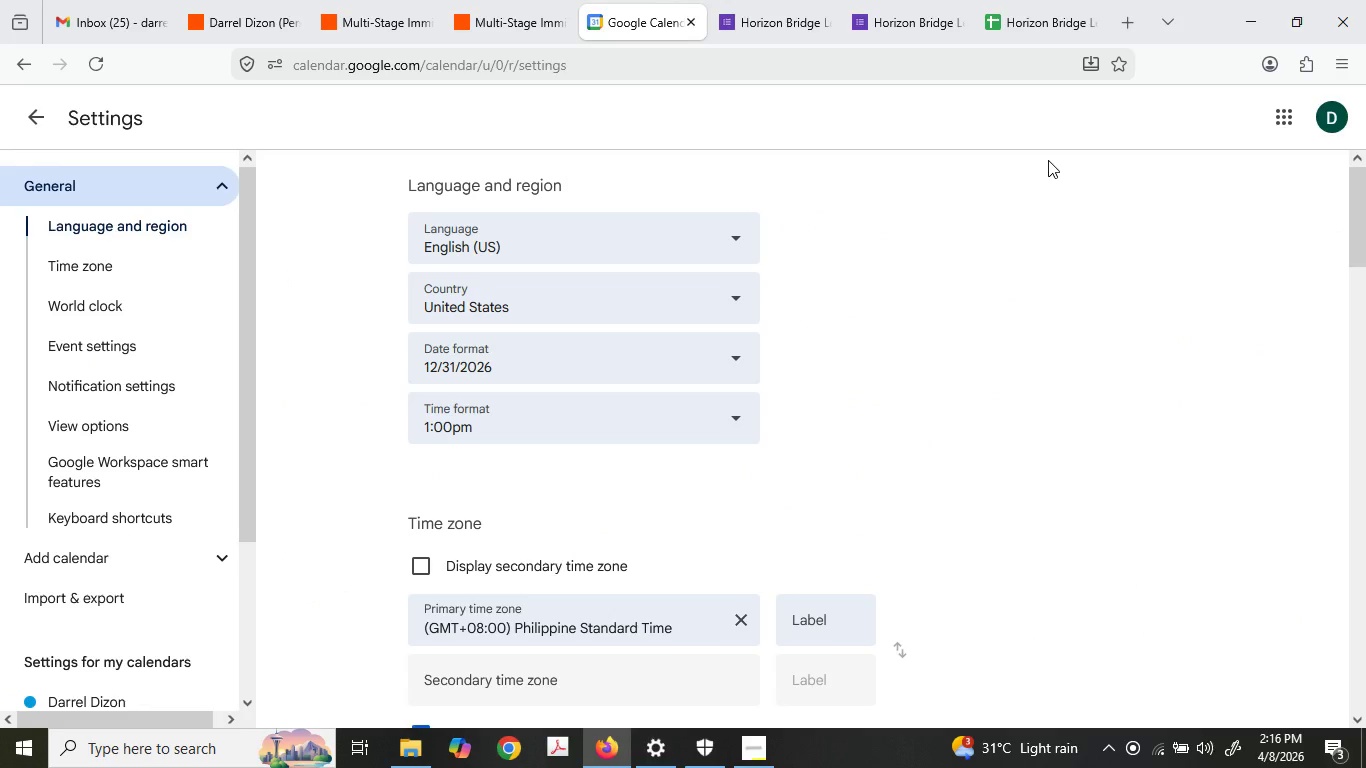 
wait(5.61)
 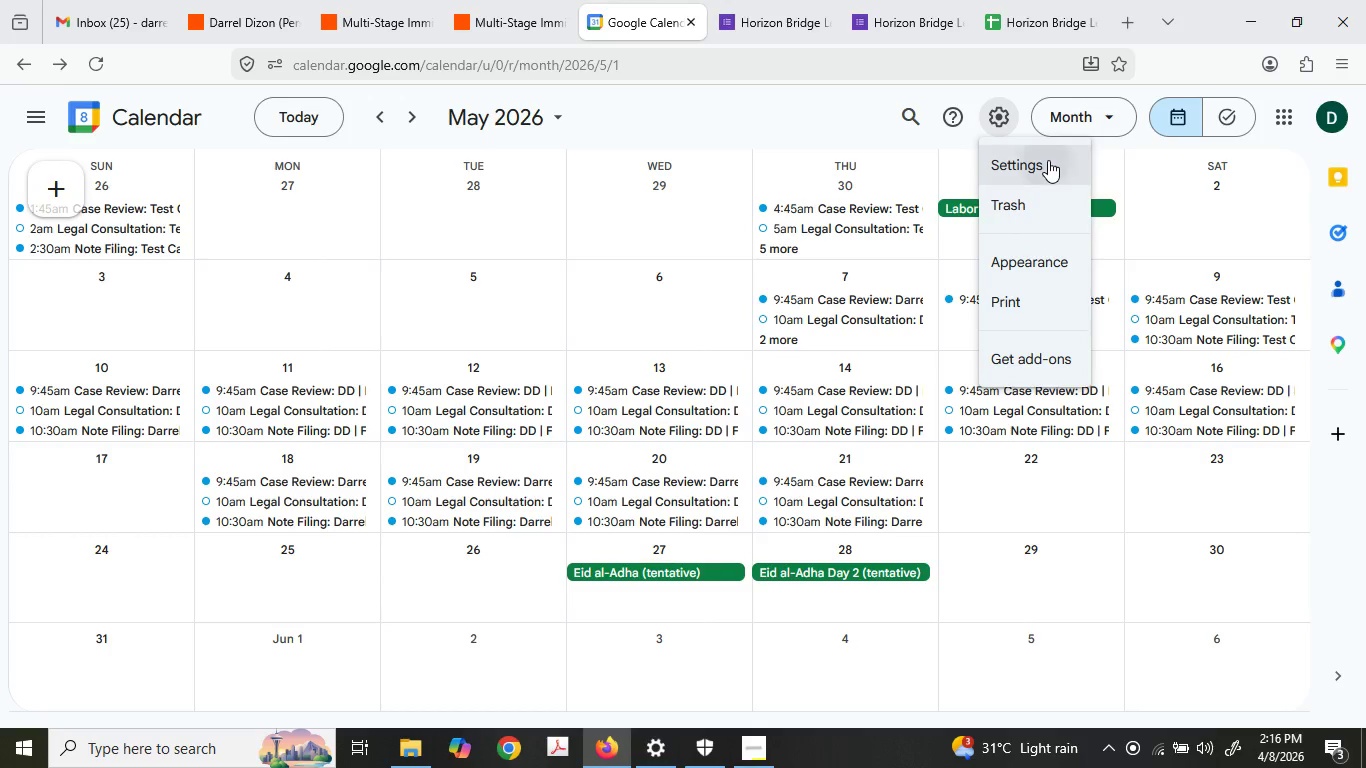 
scroll: coordinate [184, 483], scroll_direction: down, amount: 2.0
 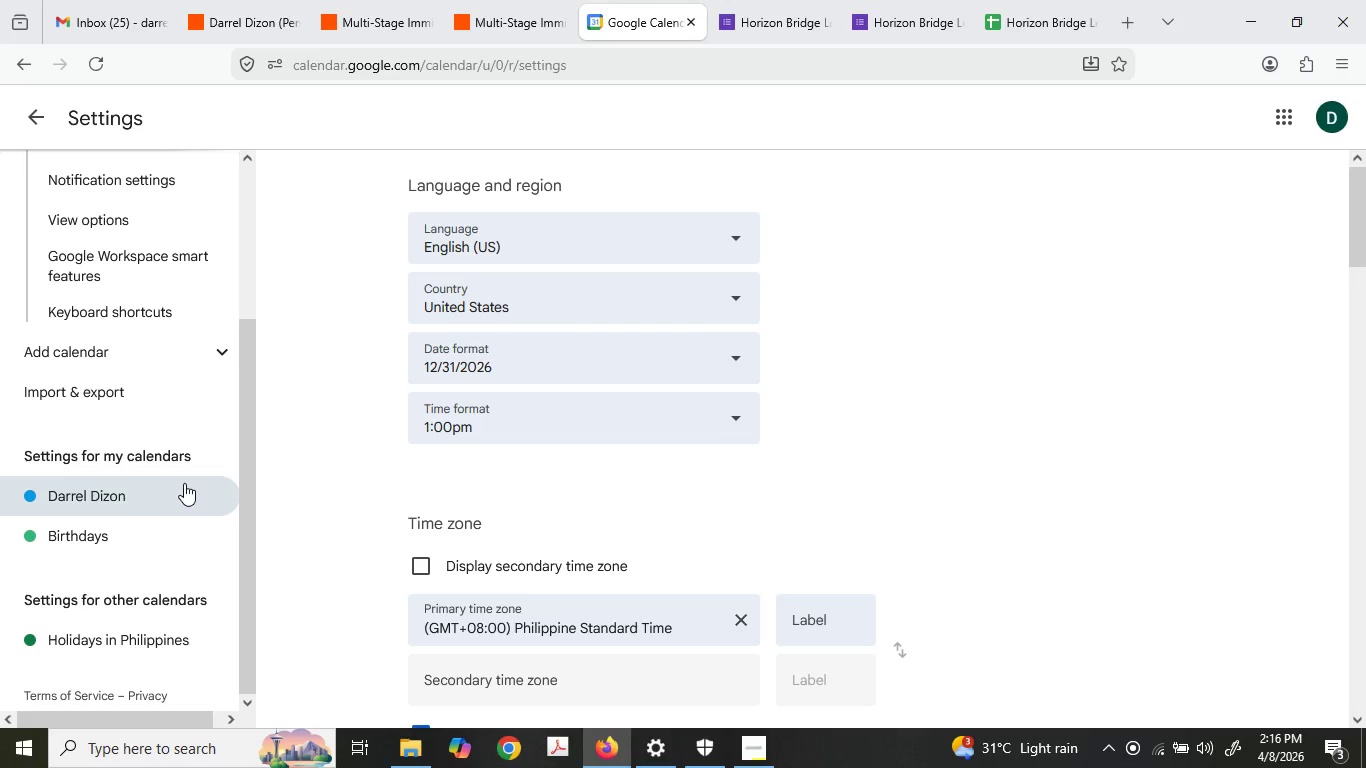 
left_click([184, 483])
 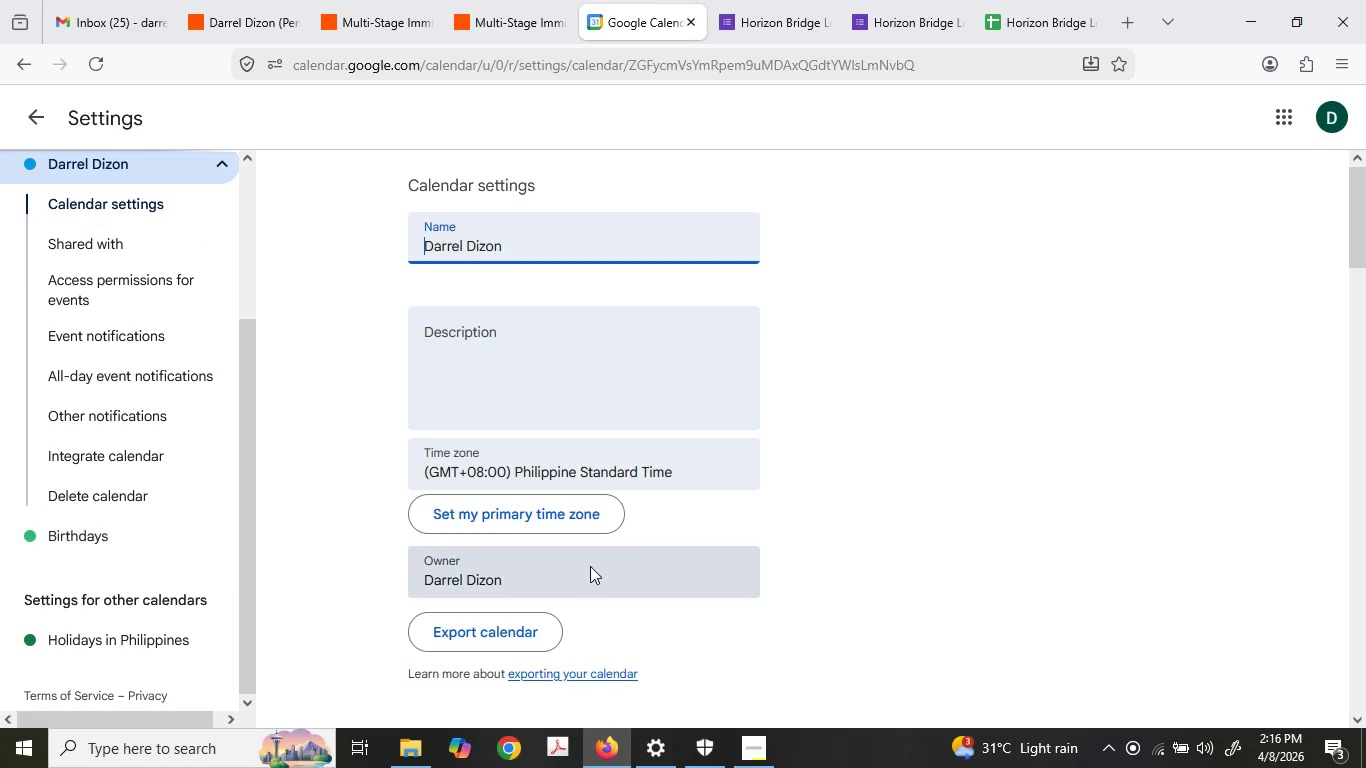 
scroll: coordinate [746, 556], scroll_direction: down, amount: 4.0
 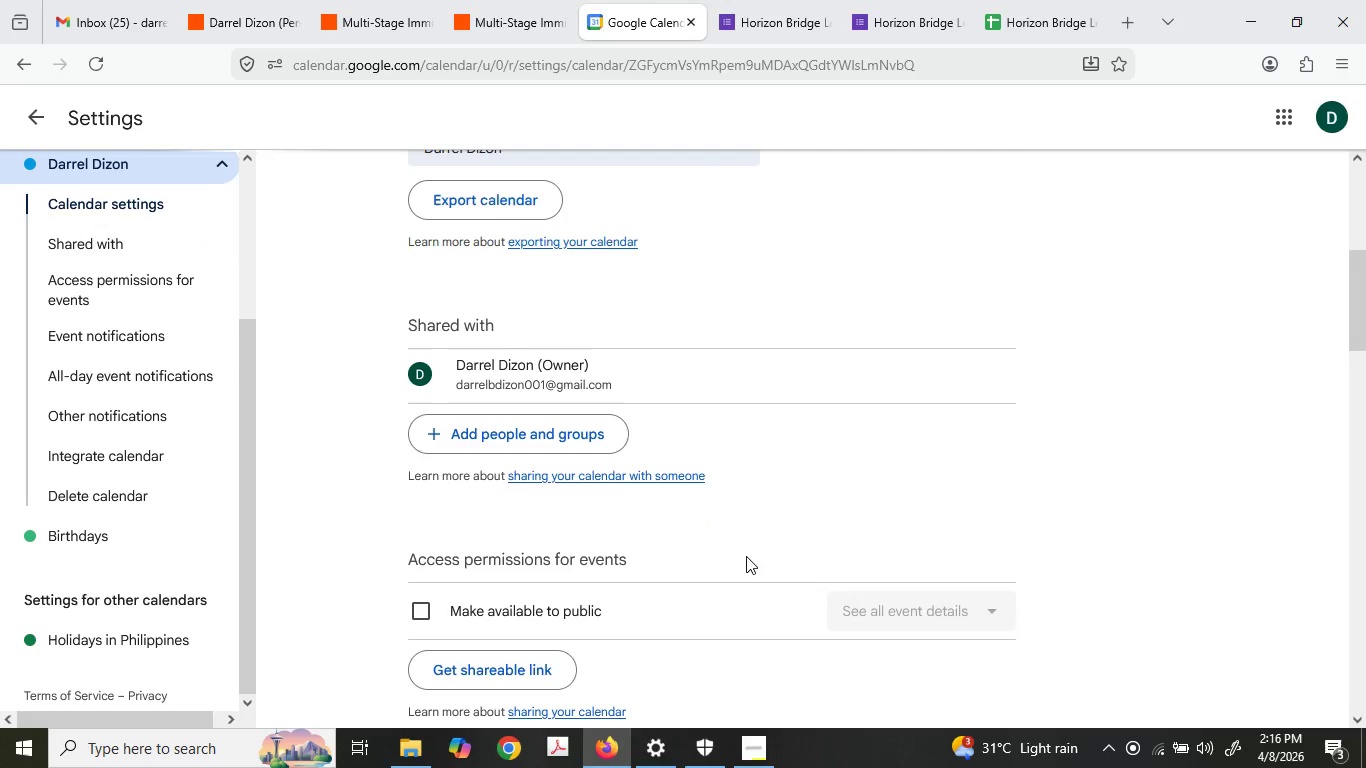 
scroll: coordinate [746, 556], scroll_direction: up, amount: 1.0
 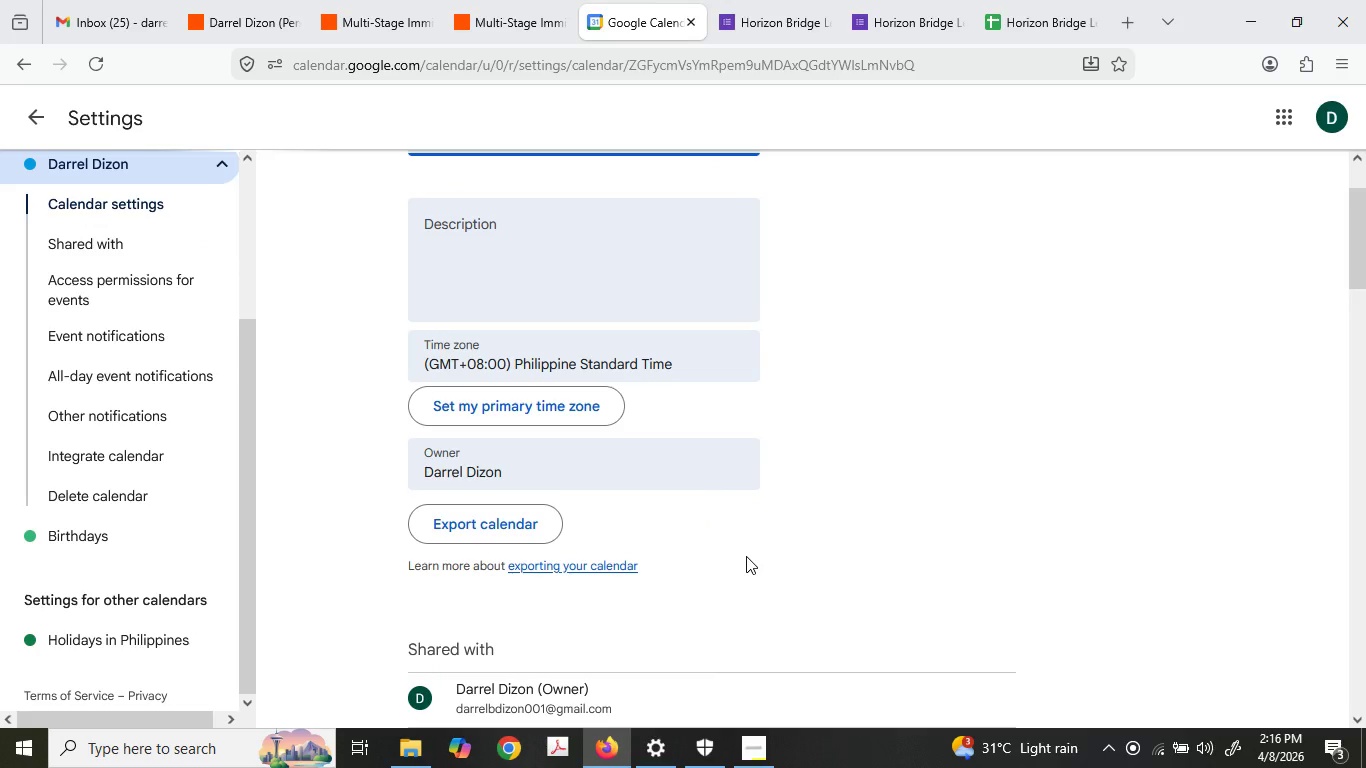 
scroll: coordinate [746, 556], scroll_direction: down, amount: 4.0
 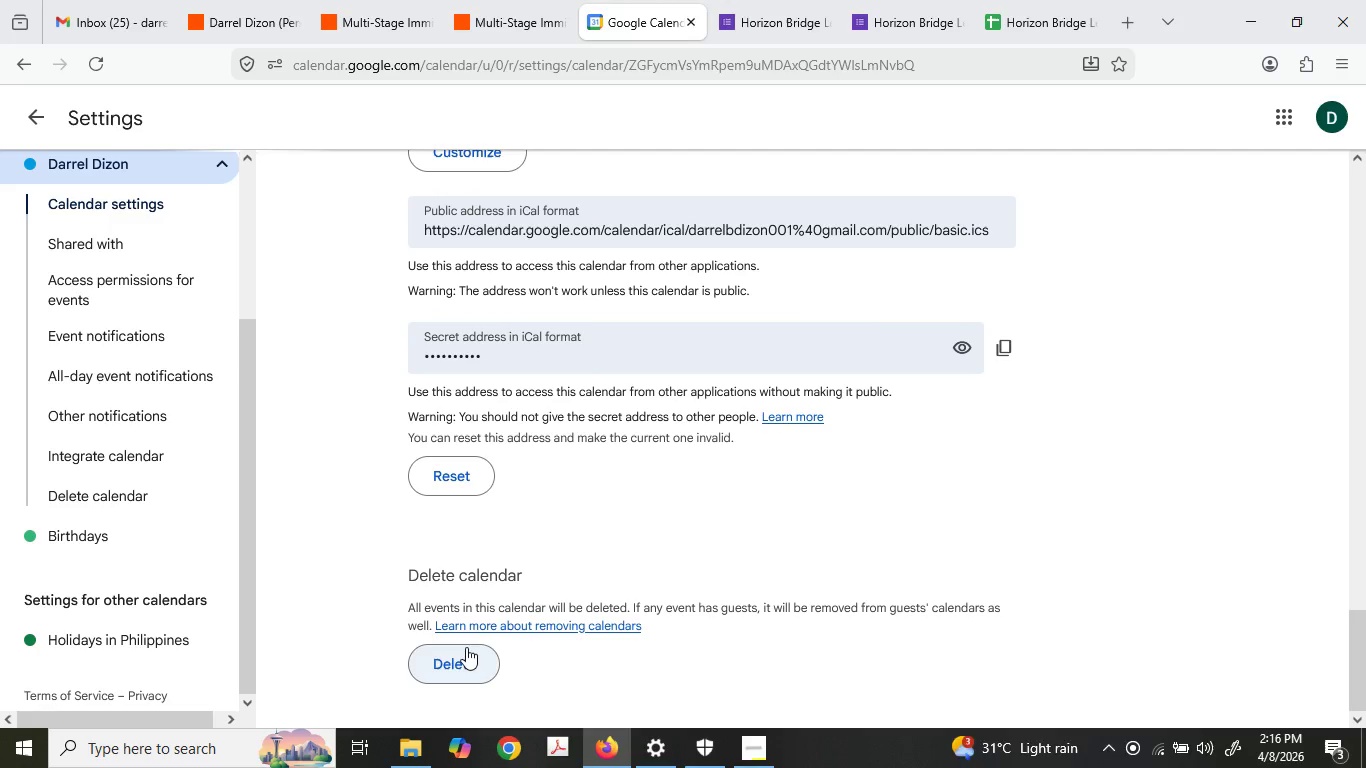 
left_click([465, 651])
 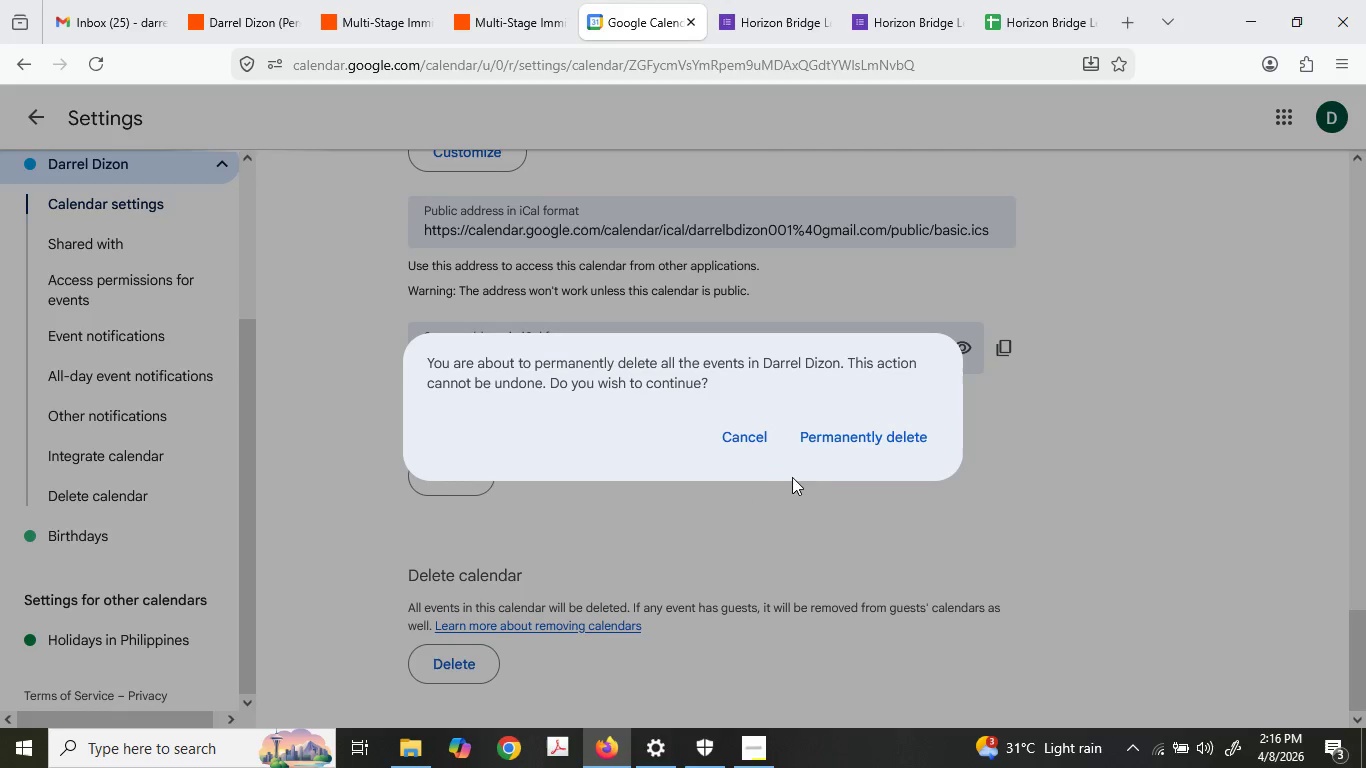 
left_click([892, 433])
 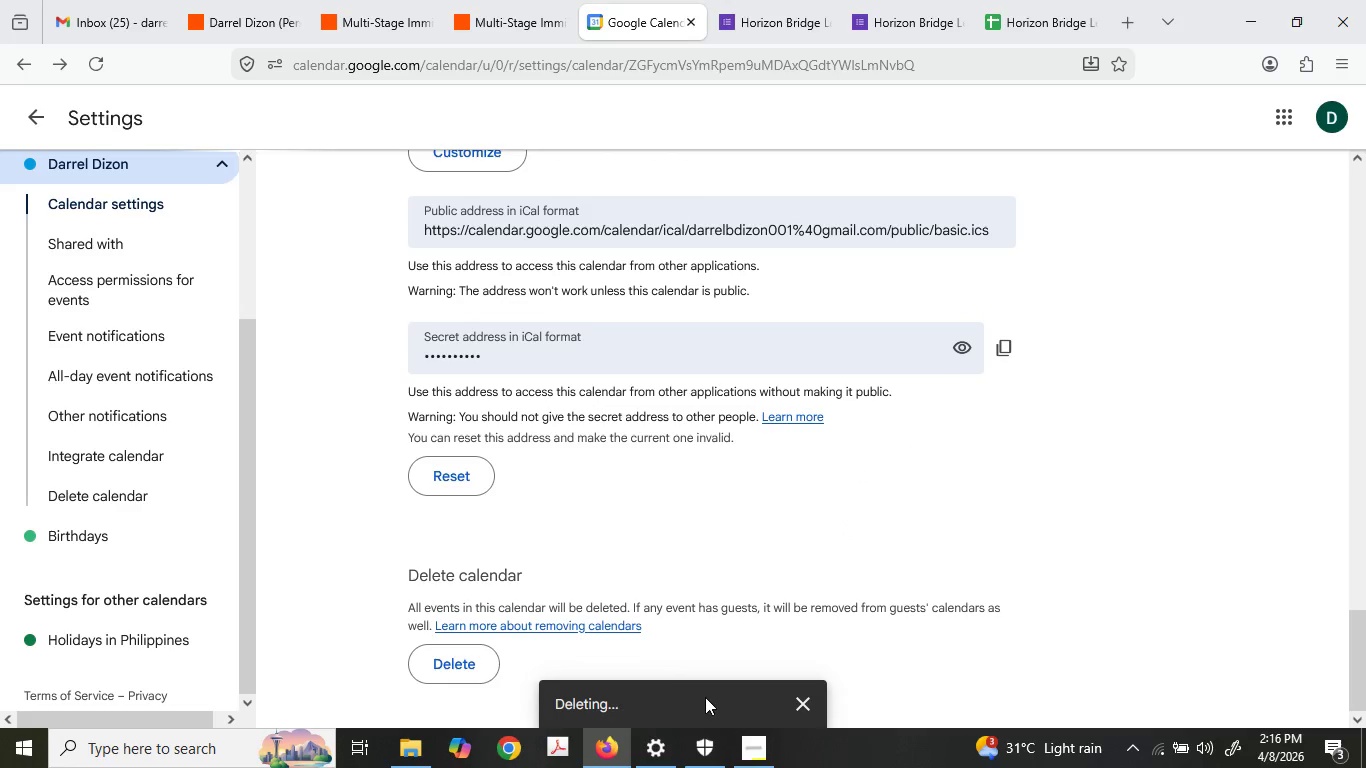 
scroll: coordinate [154, 528], scroll_direction: none, amount: 0.0
 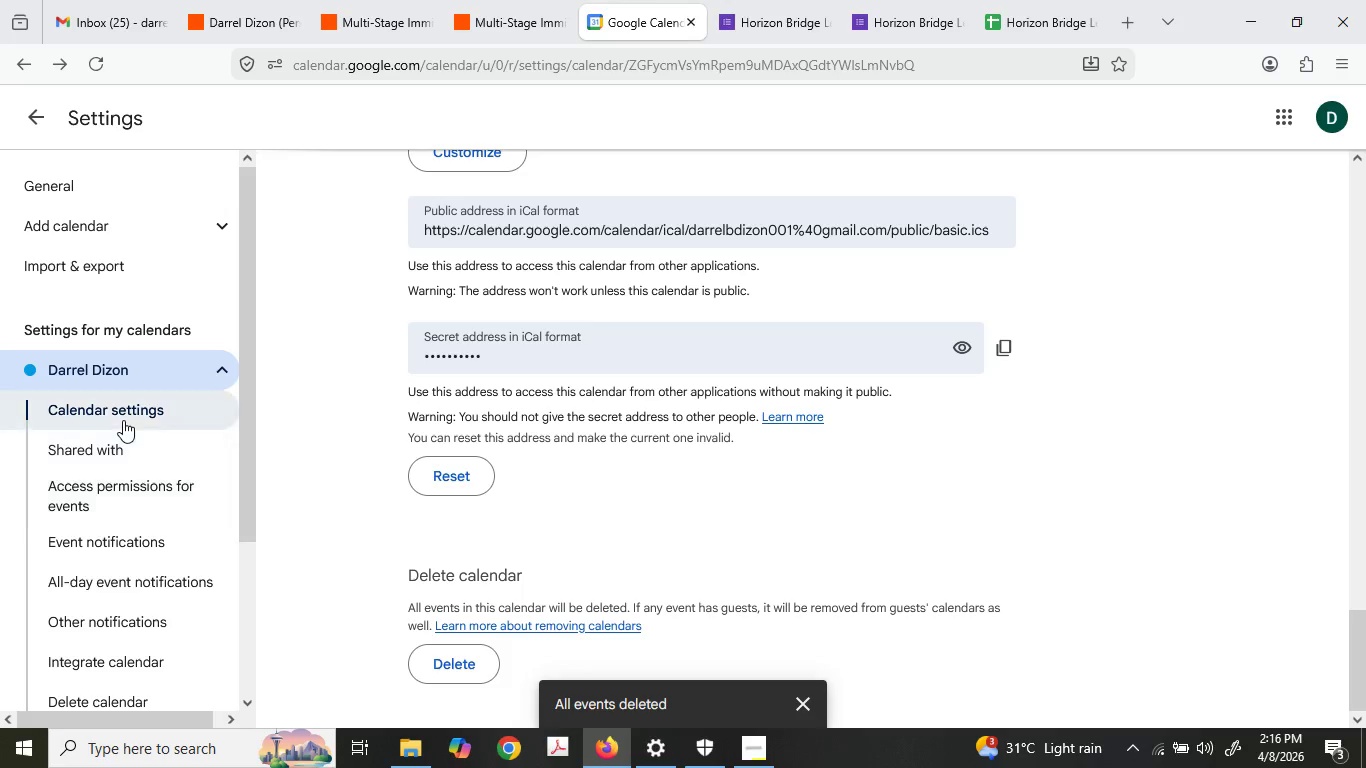 
scroll: coordinate [147, 436], scroll_direction: down, amount: 3.0
 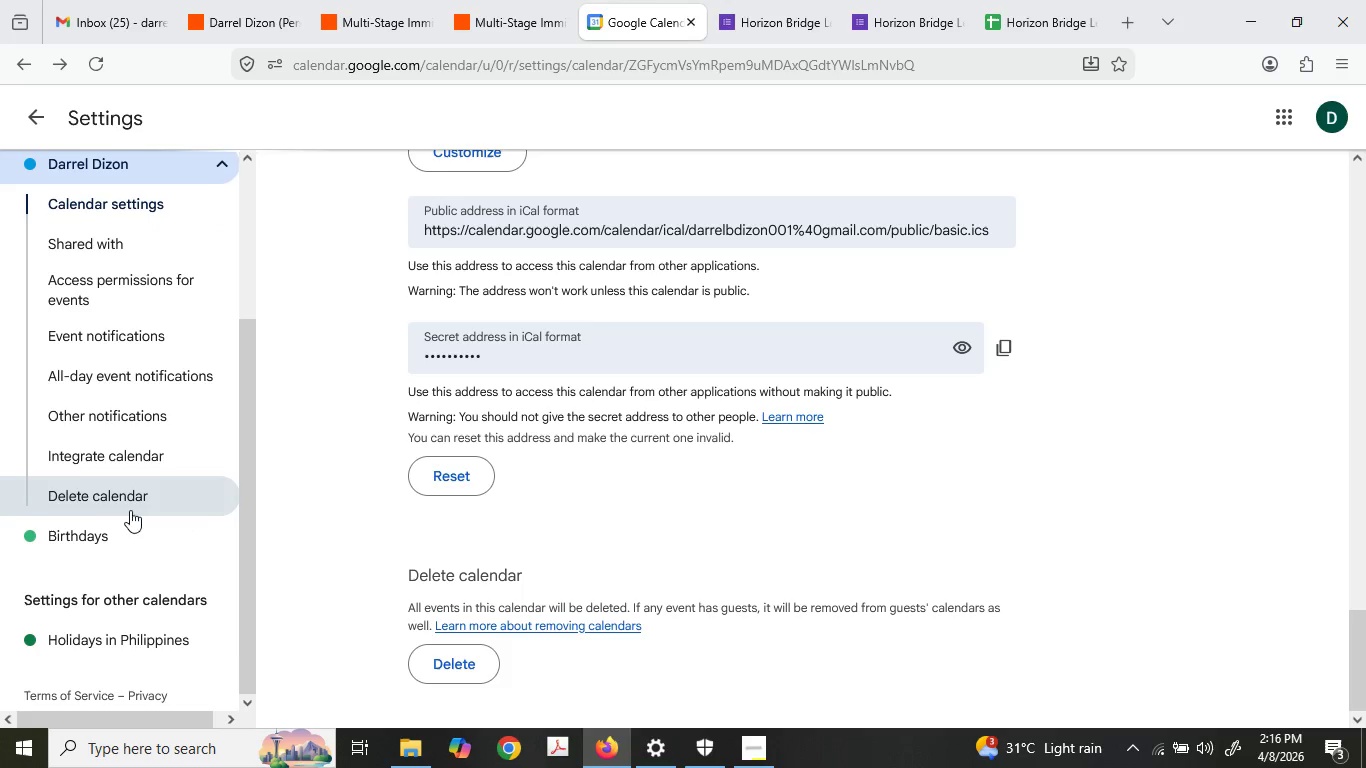 
left_click([120, 540])
 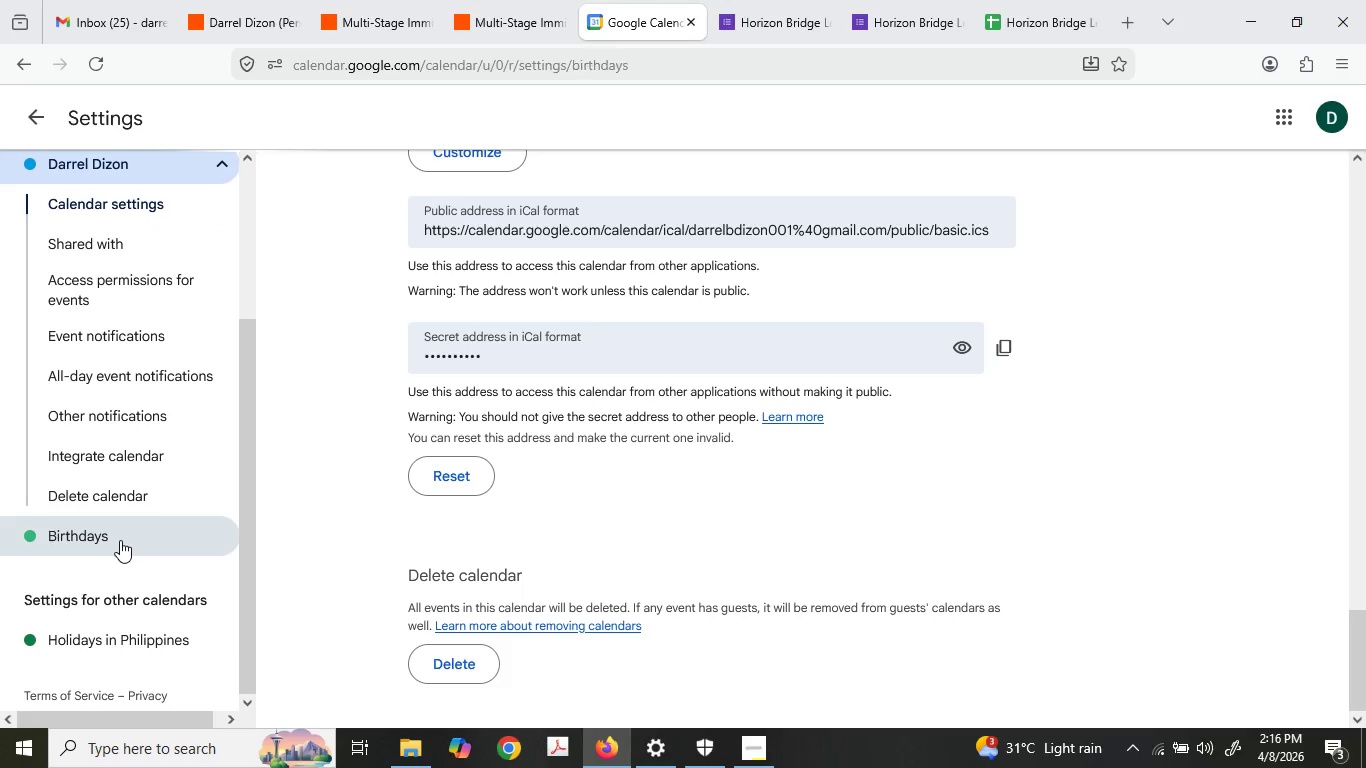 
mouse_move([142, 499])
 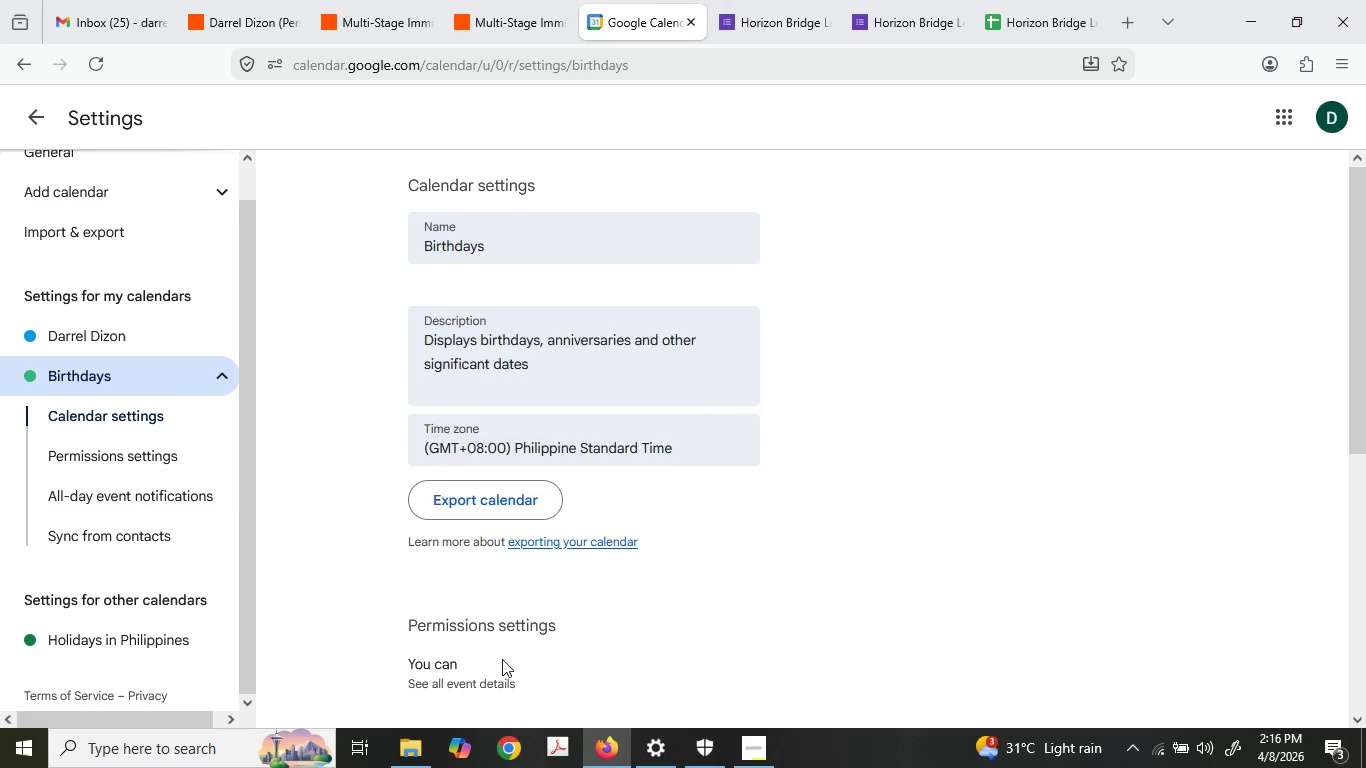 
scroll: coordinate [502, 660], scroll_direction: down, amount: 10.0
 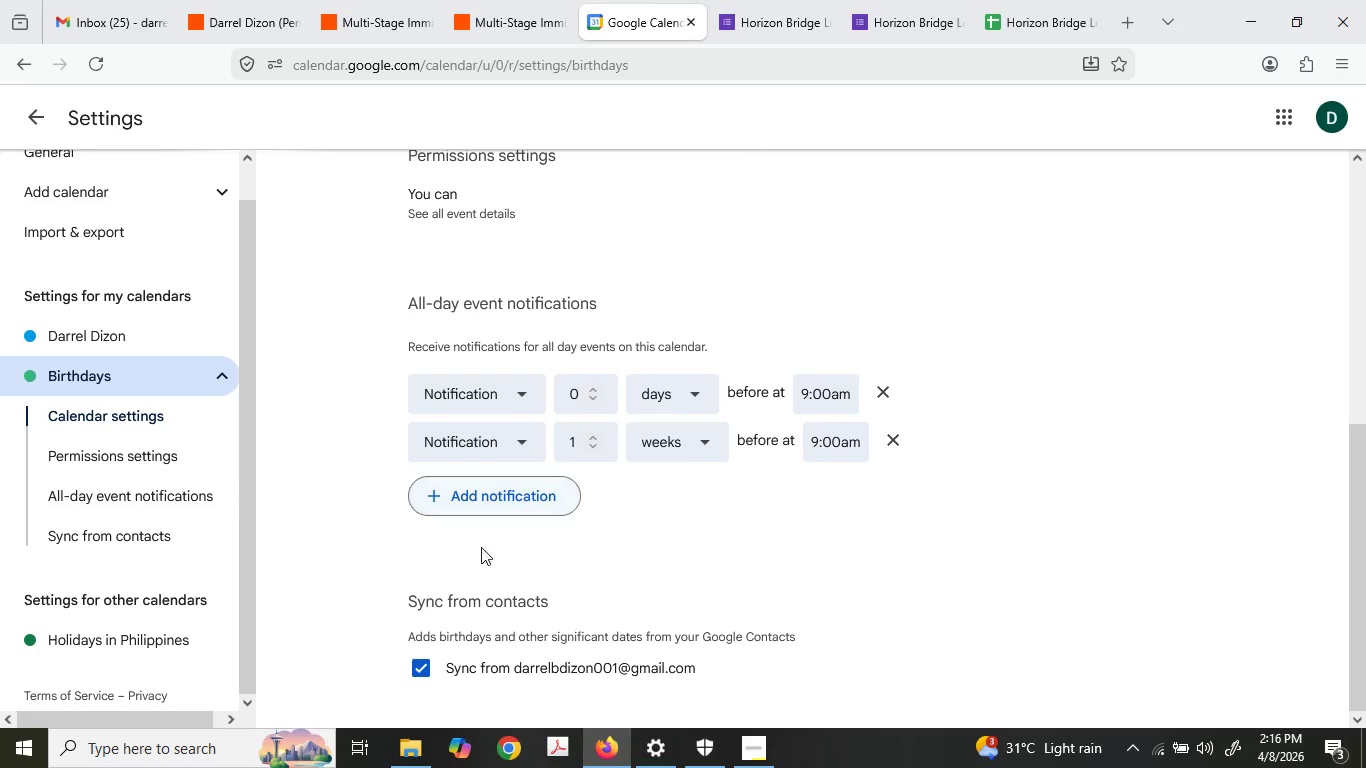 
scroll: coordinate [481, 547], scroll_direction: none, amount: 0.0
 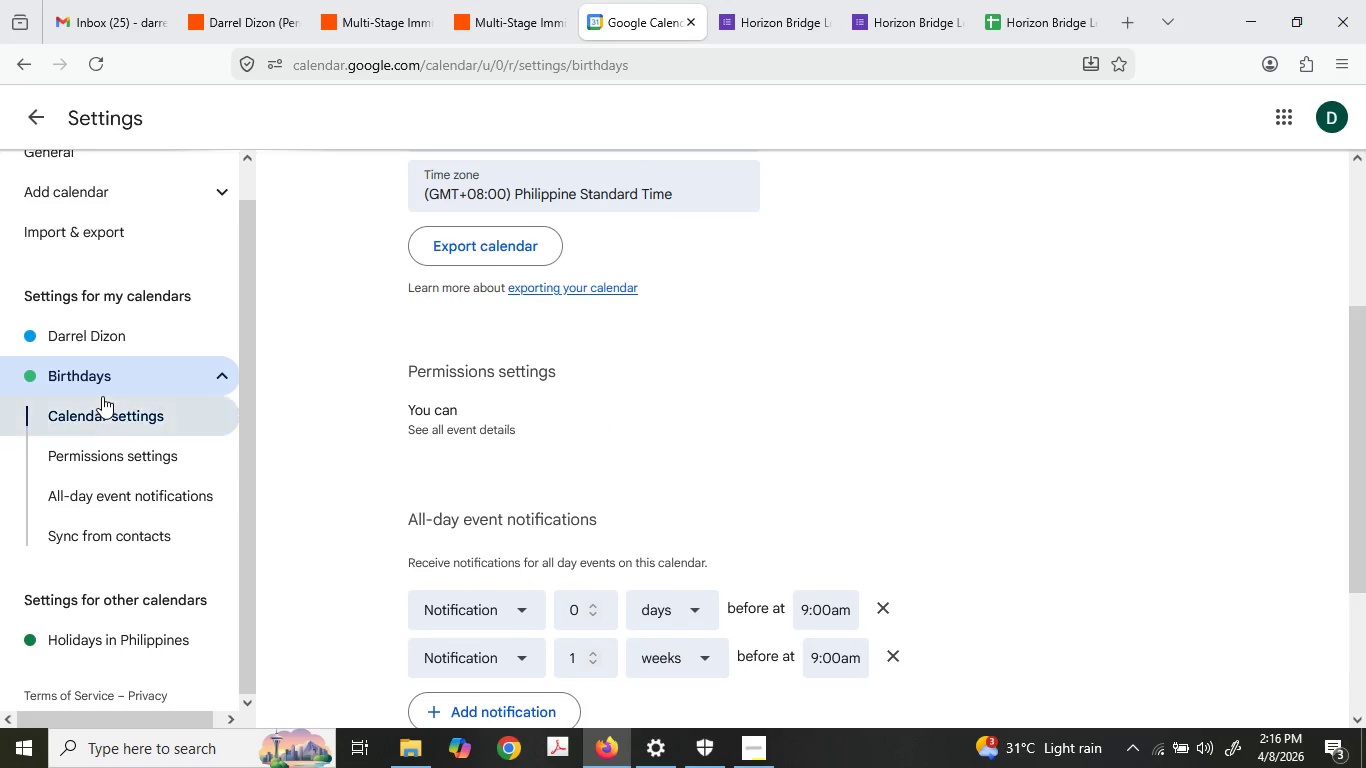 
left_click([102, 390])
 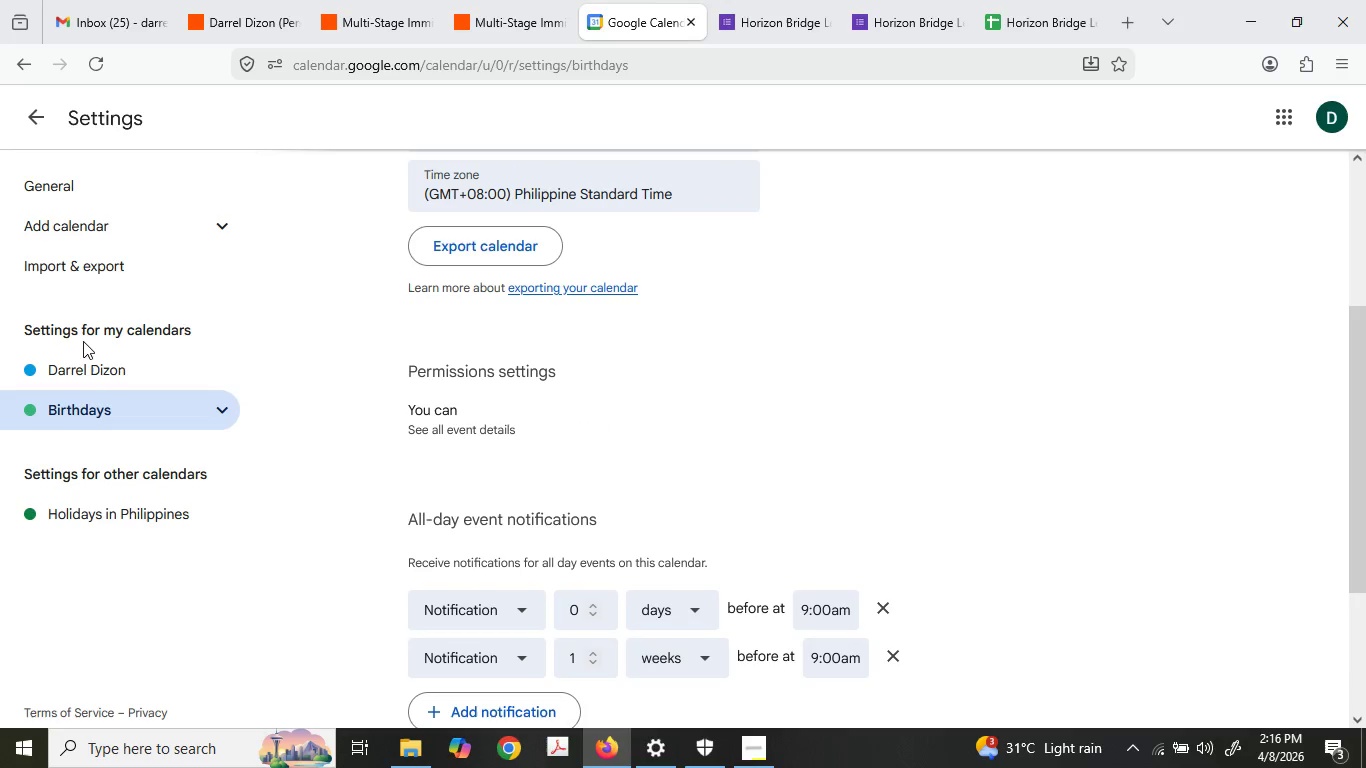 
left_click([110, 359])
 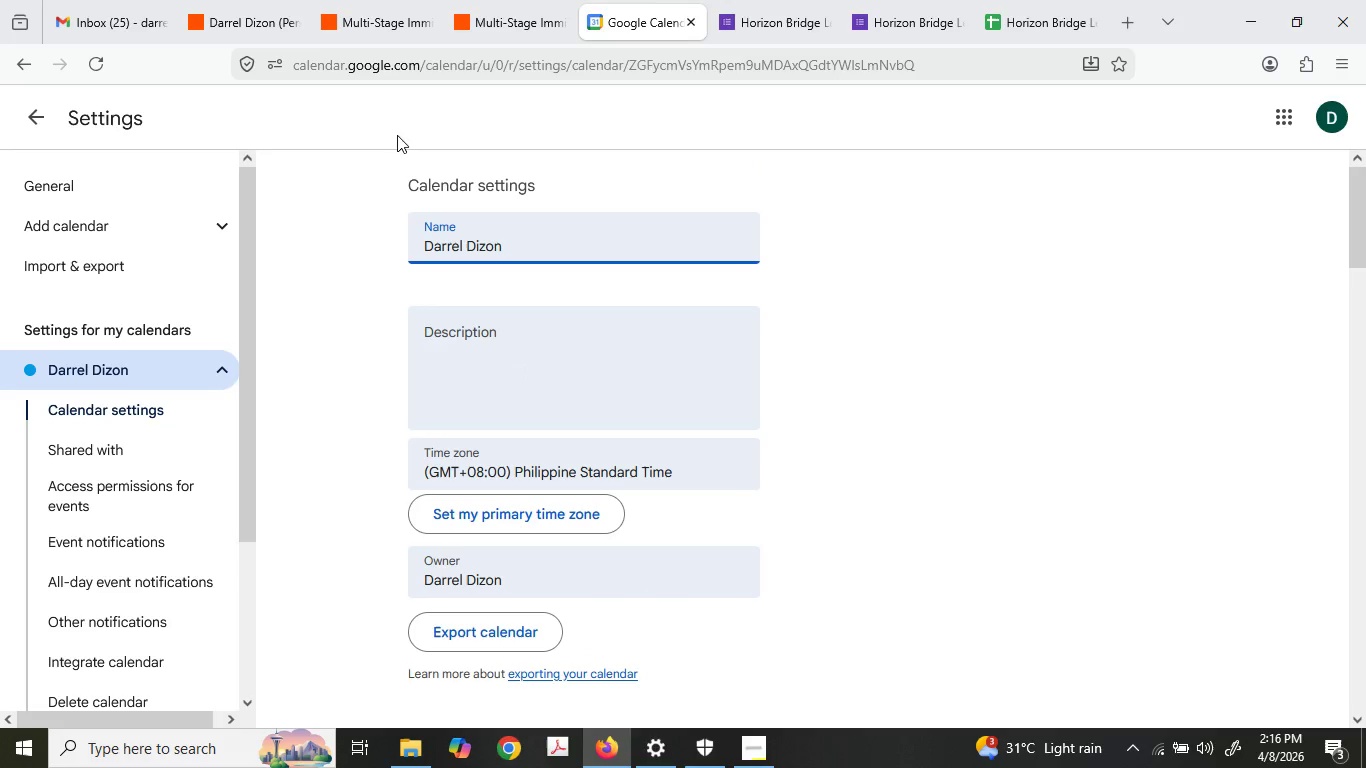 
left_click([57, 109])
 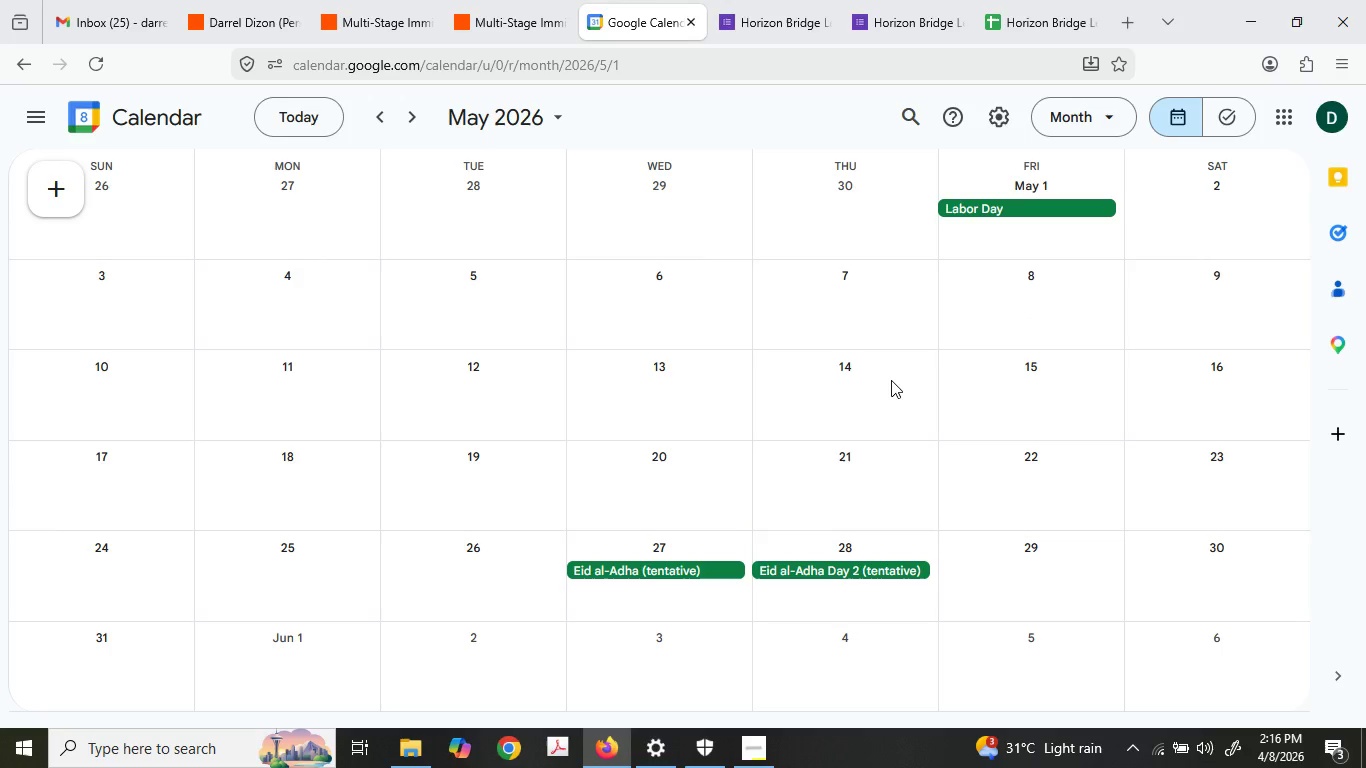 
wait(7.14)
 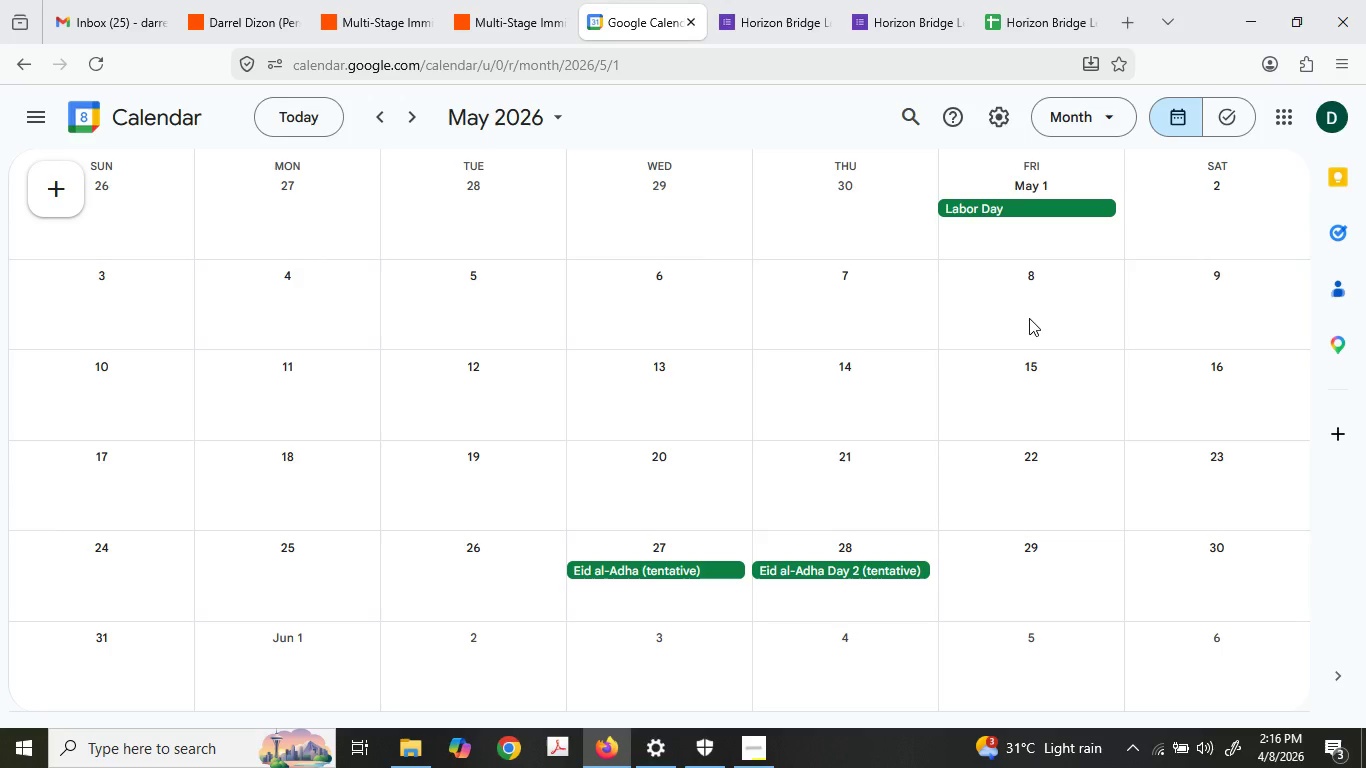 
left_click([990, 0])
 